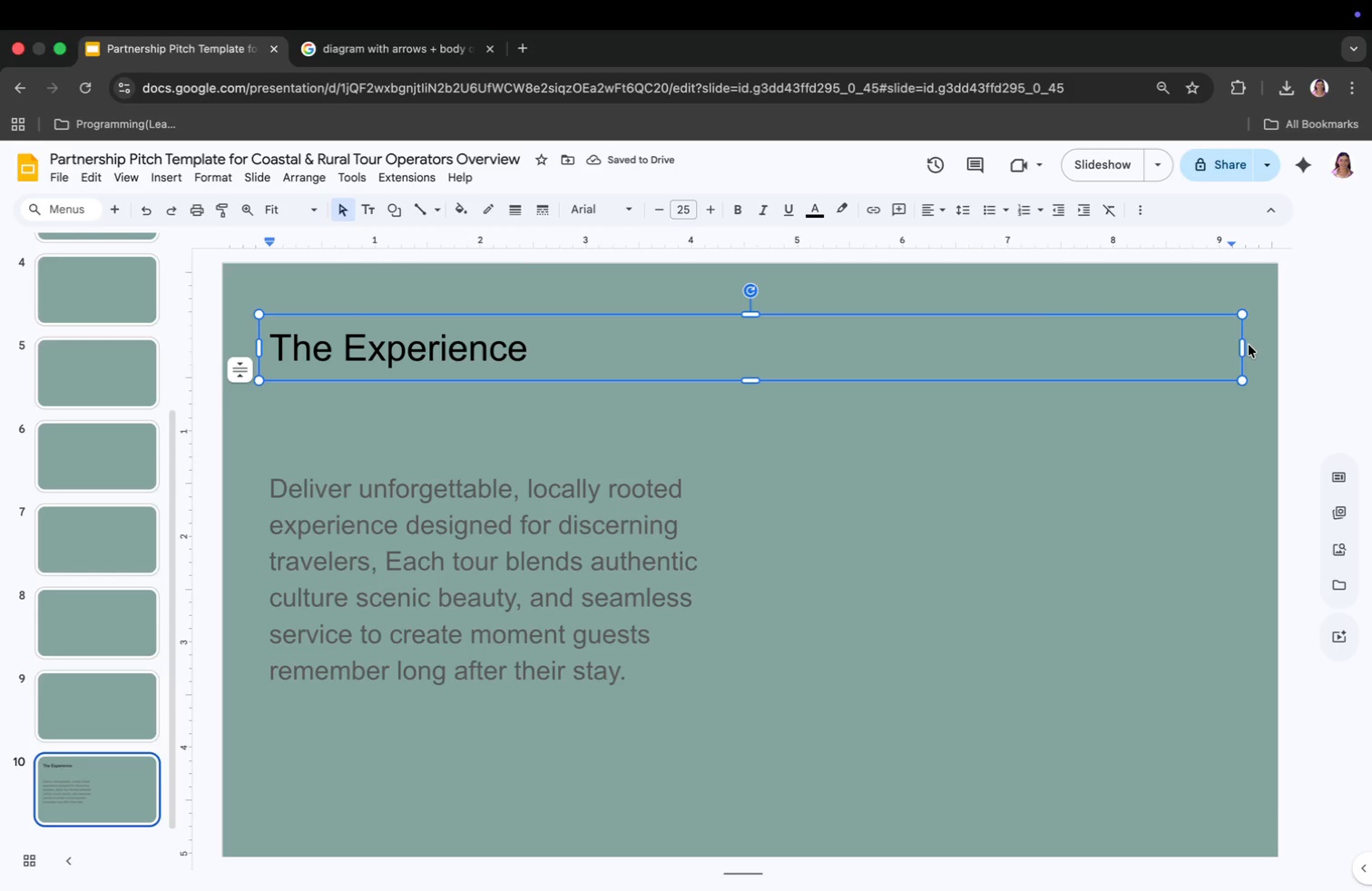 
left_click_drag(start_coordinate=[1241, 347], to_coordinate=[726, 393])
 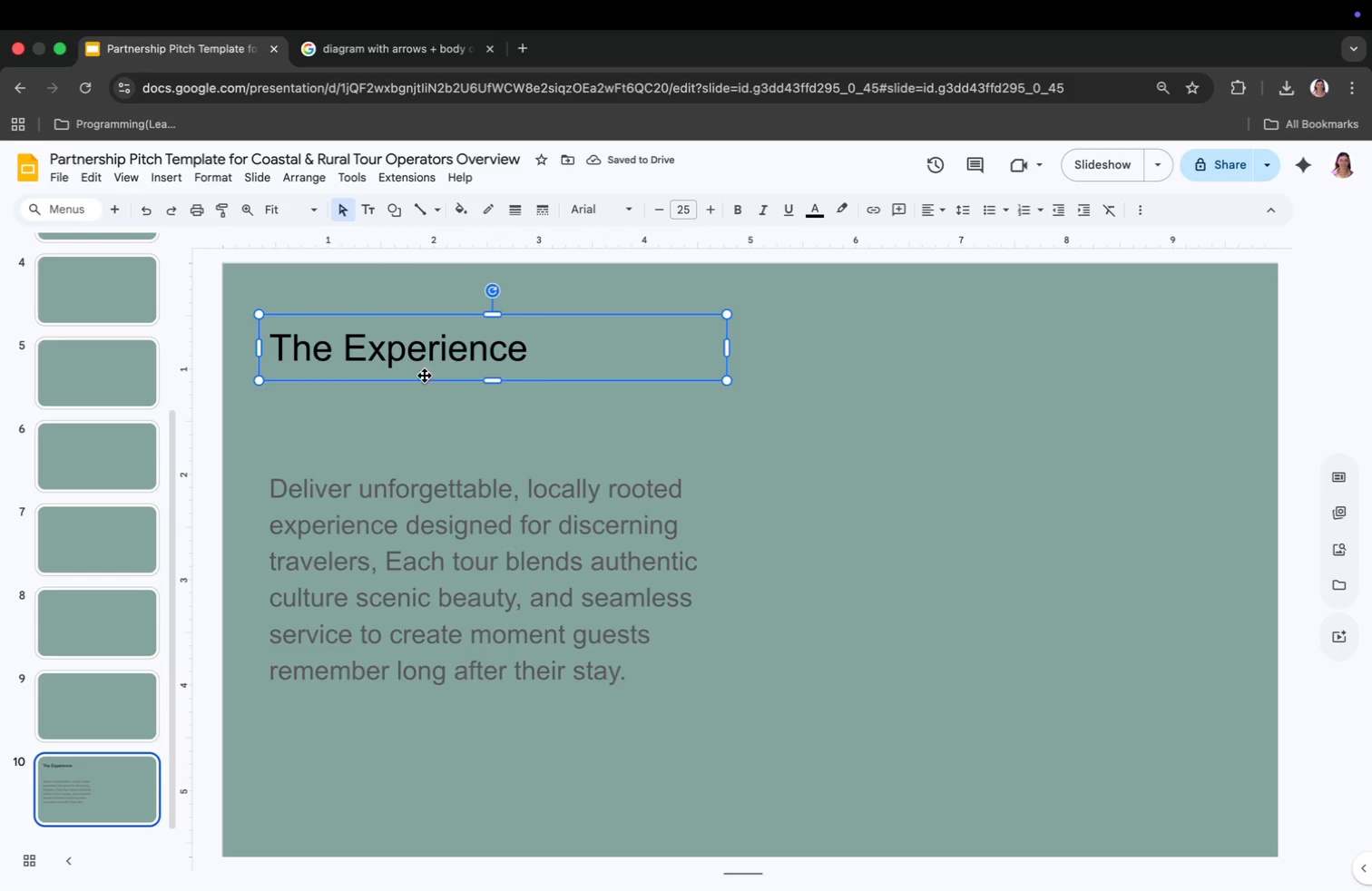 
left_click_drag(start_coordinate=[487, 320], to_coordinate=[492, 371])
 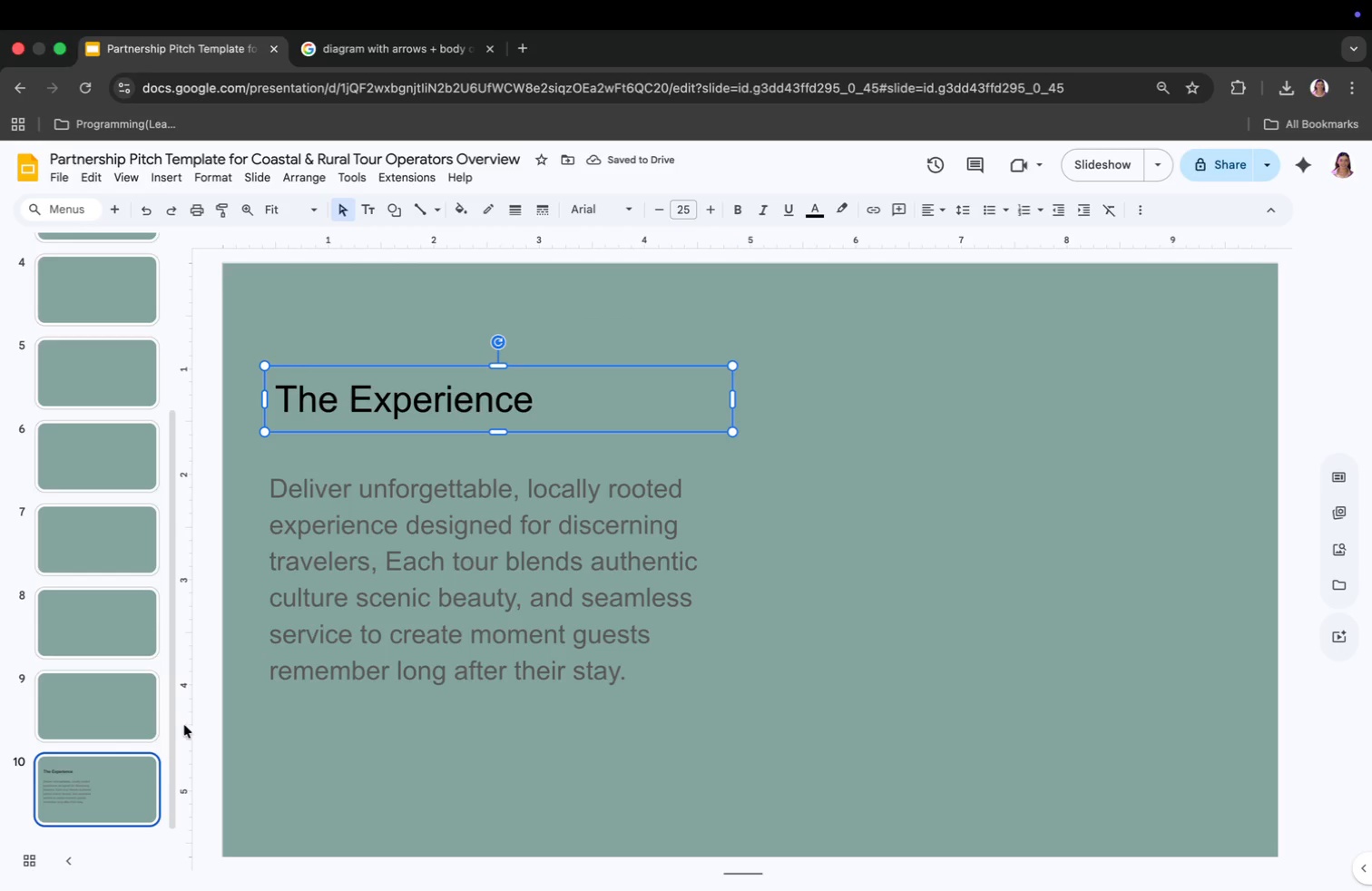 
key(Meta+CommandLeft)
 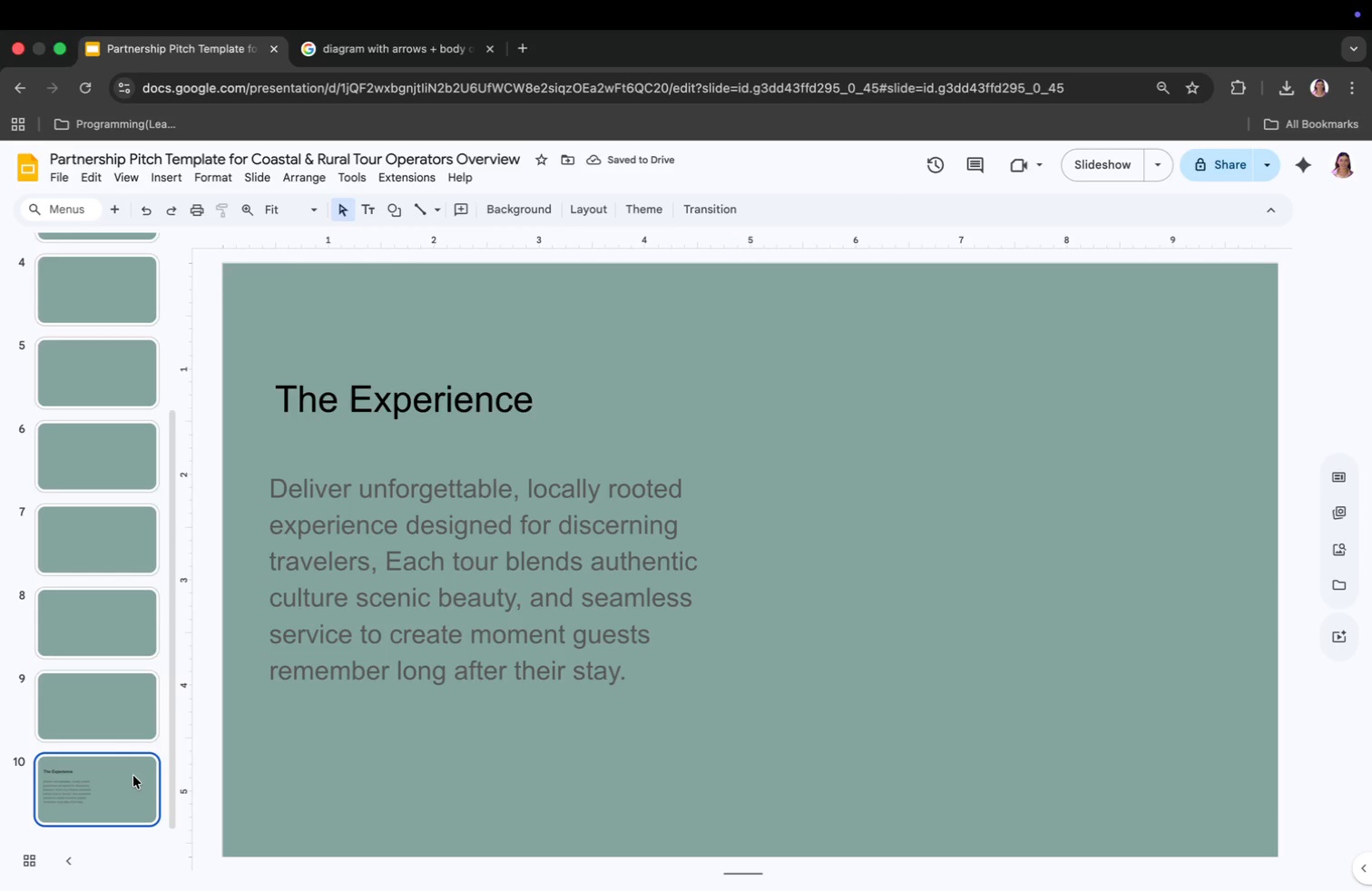 
key(Meta+C)
 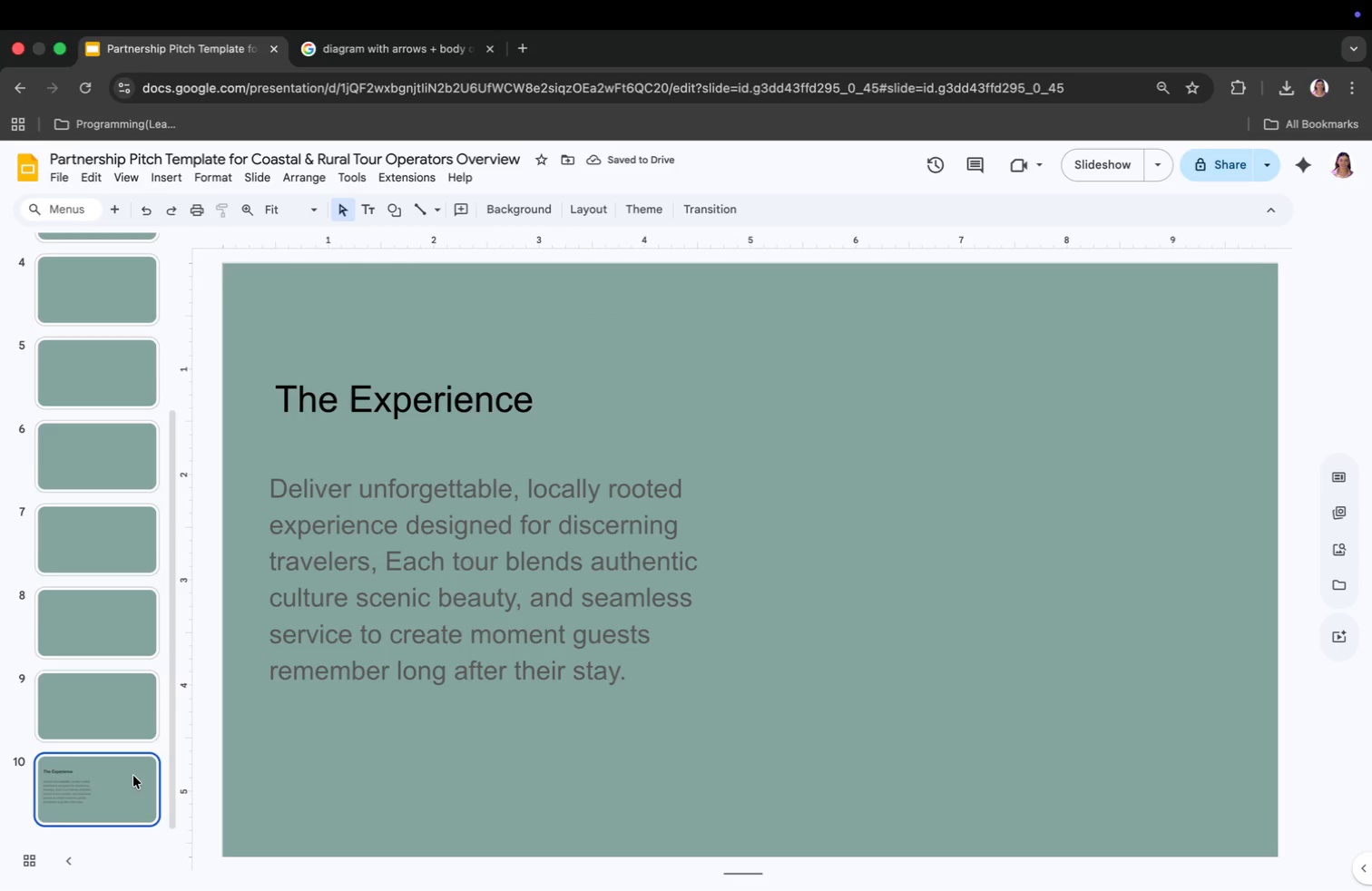 
scroll: coordinate [133, 776], scroll_direction: up, amount: 55.0
 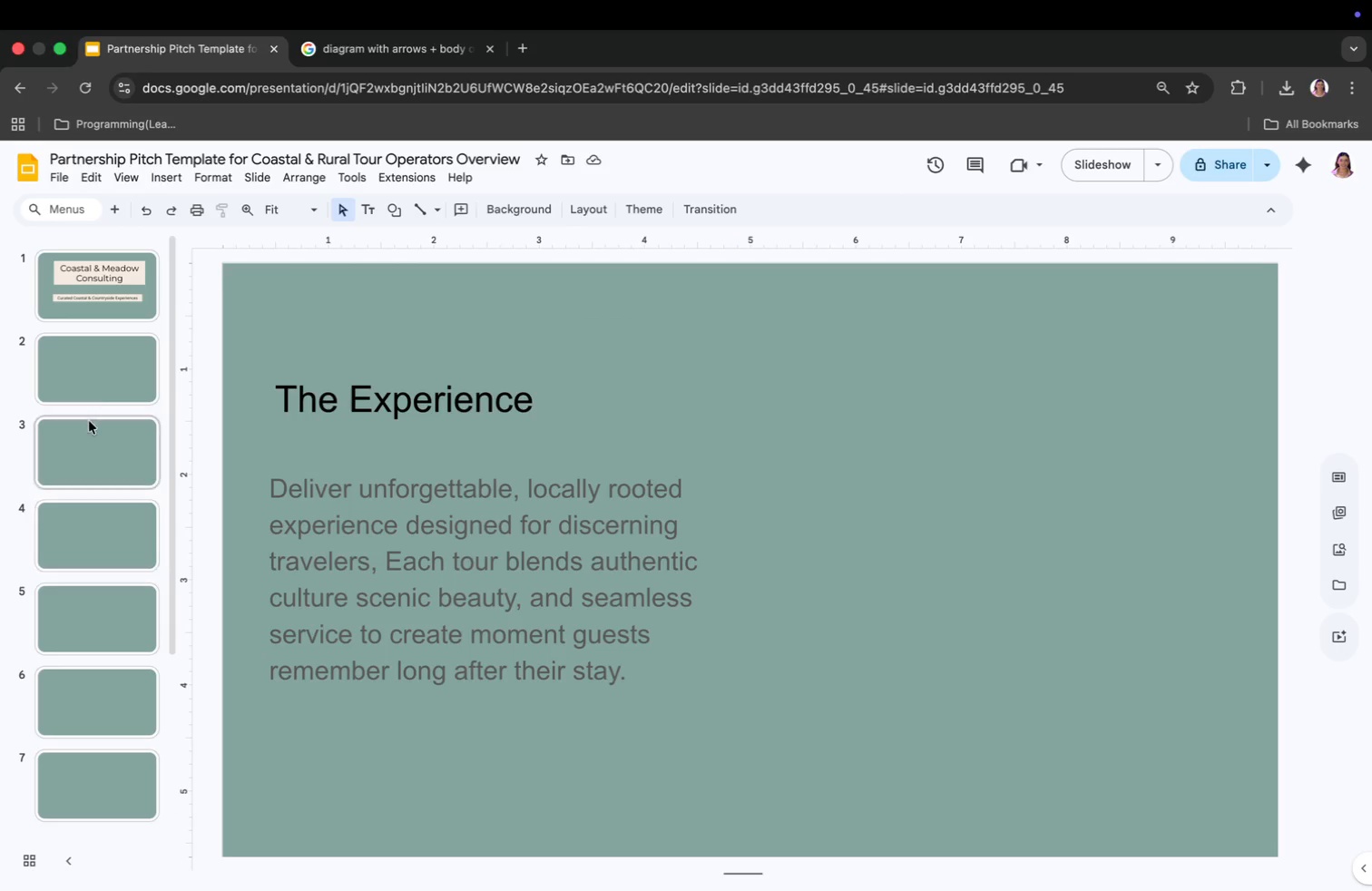 
left_click([101, 370])
 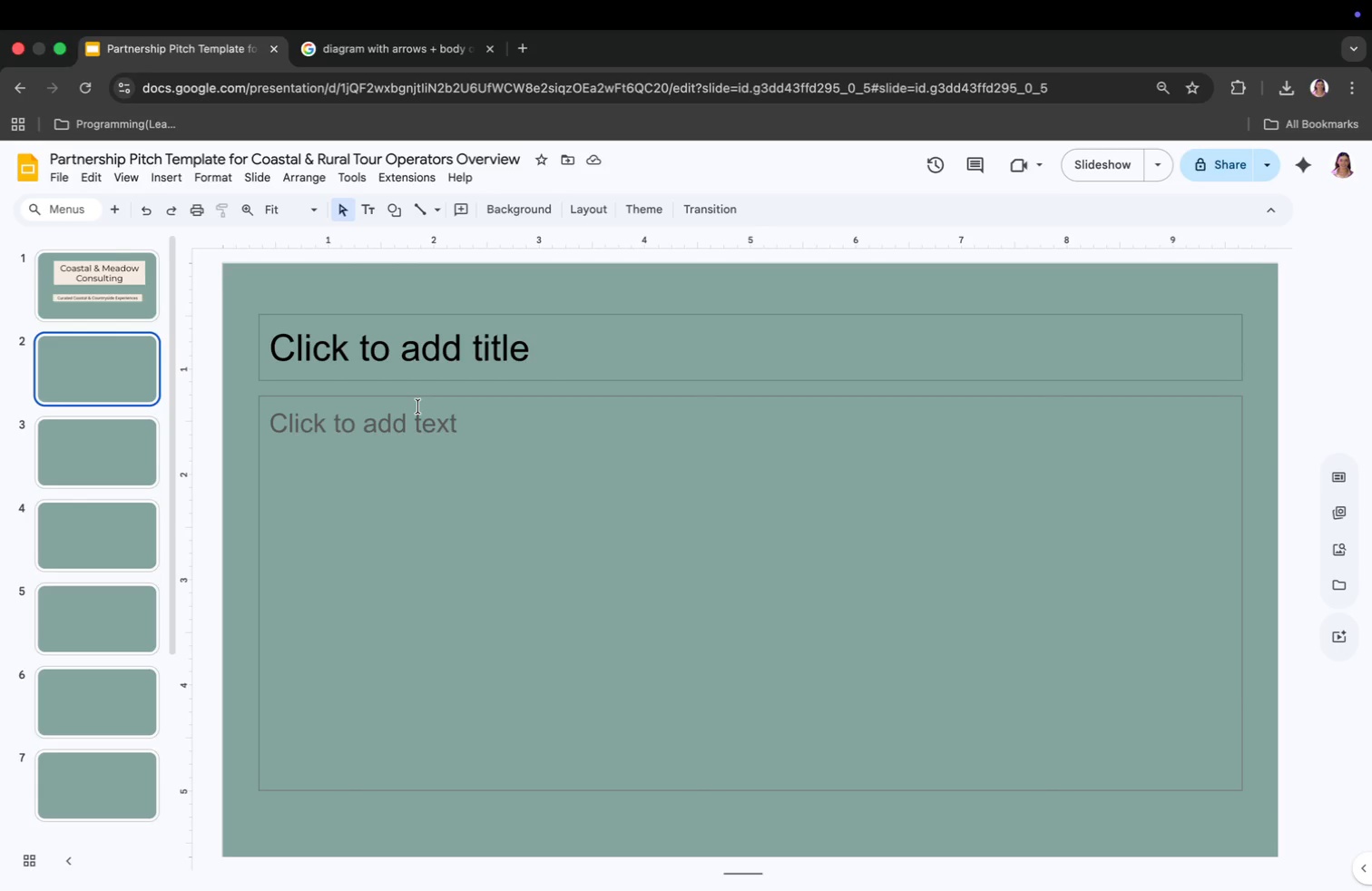 
key(Meta+CommandLeft)
 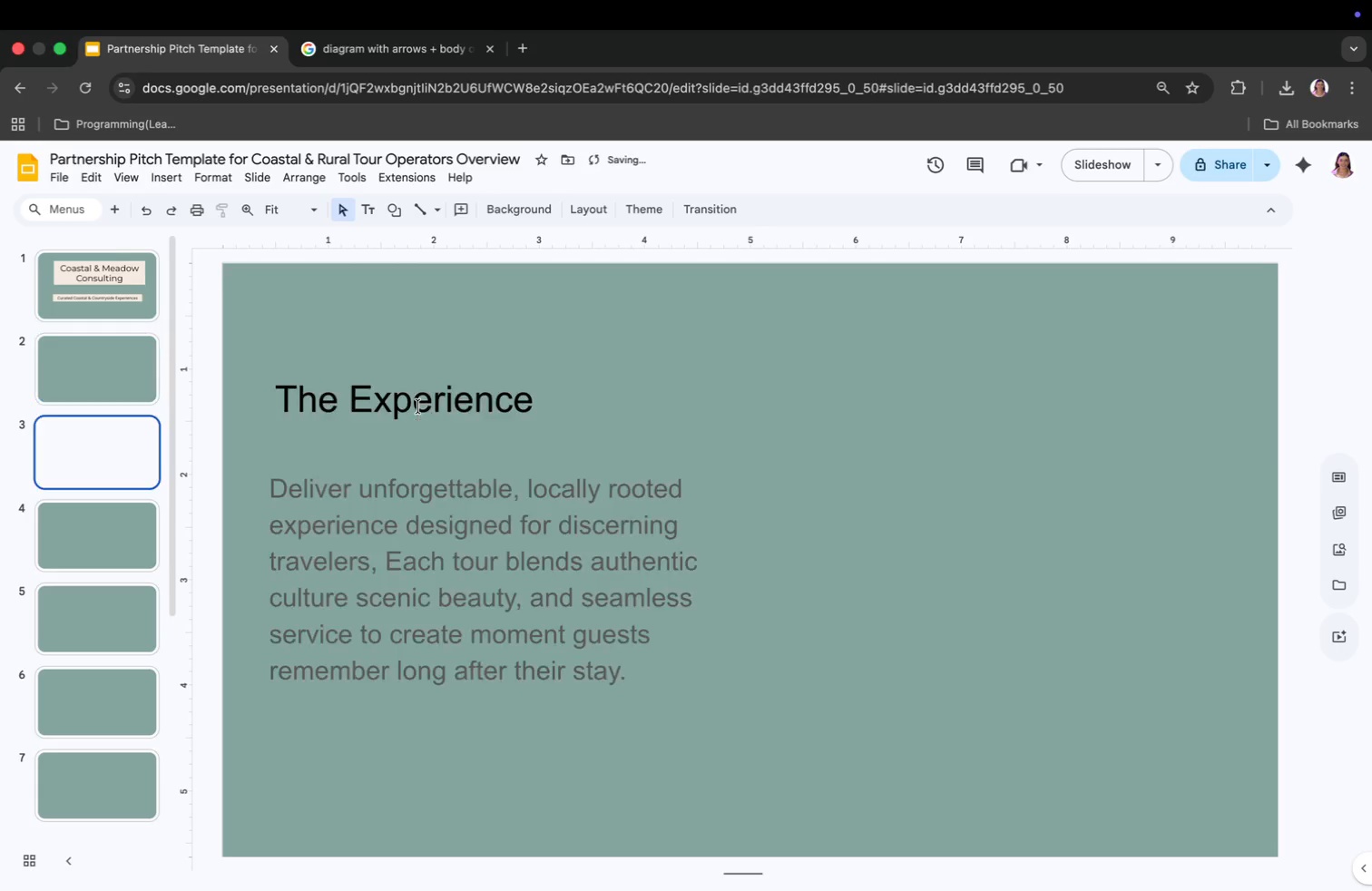 
key(Meta+V)
 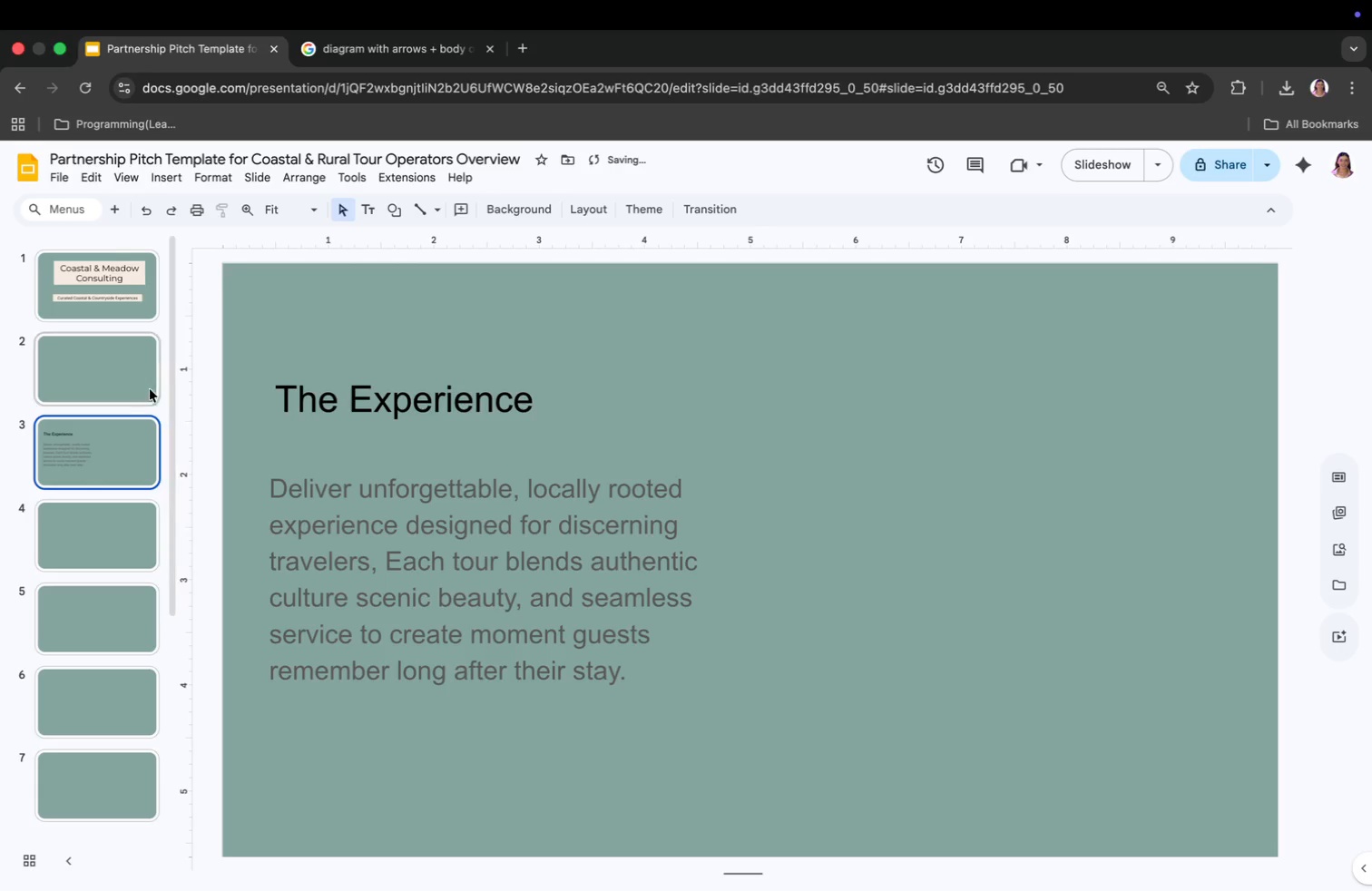 
right_click([140, 386])
 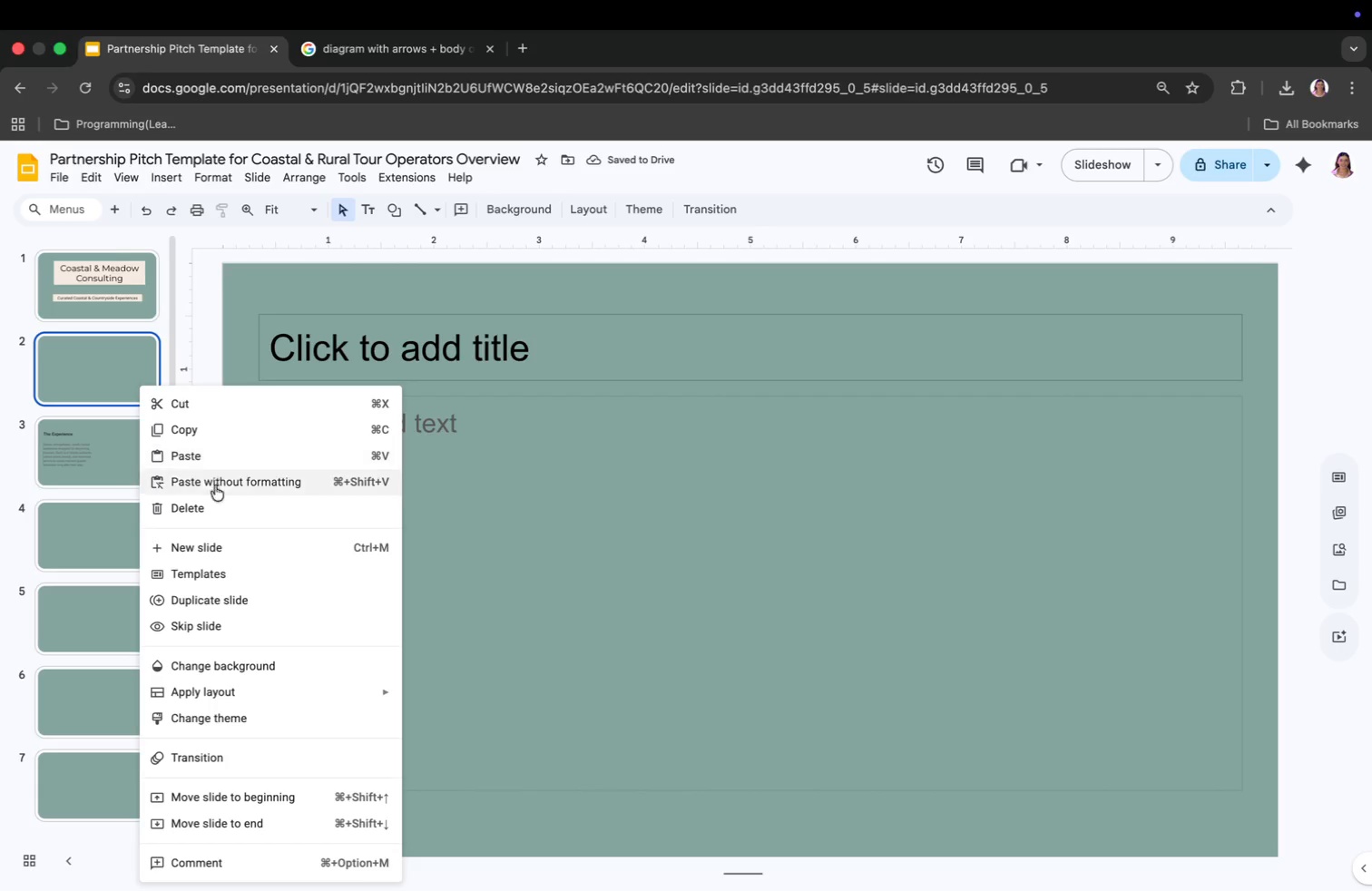 
left_click([217, 521])
 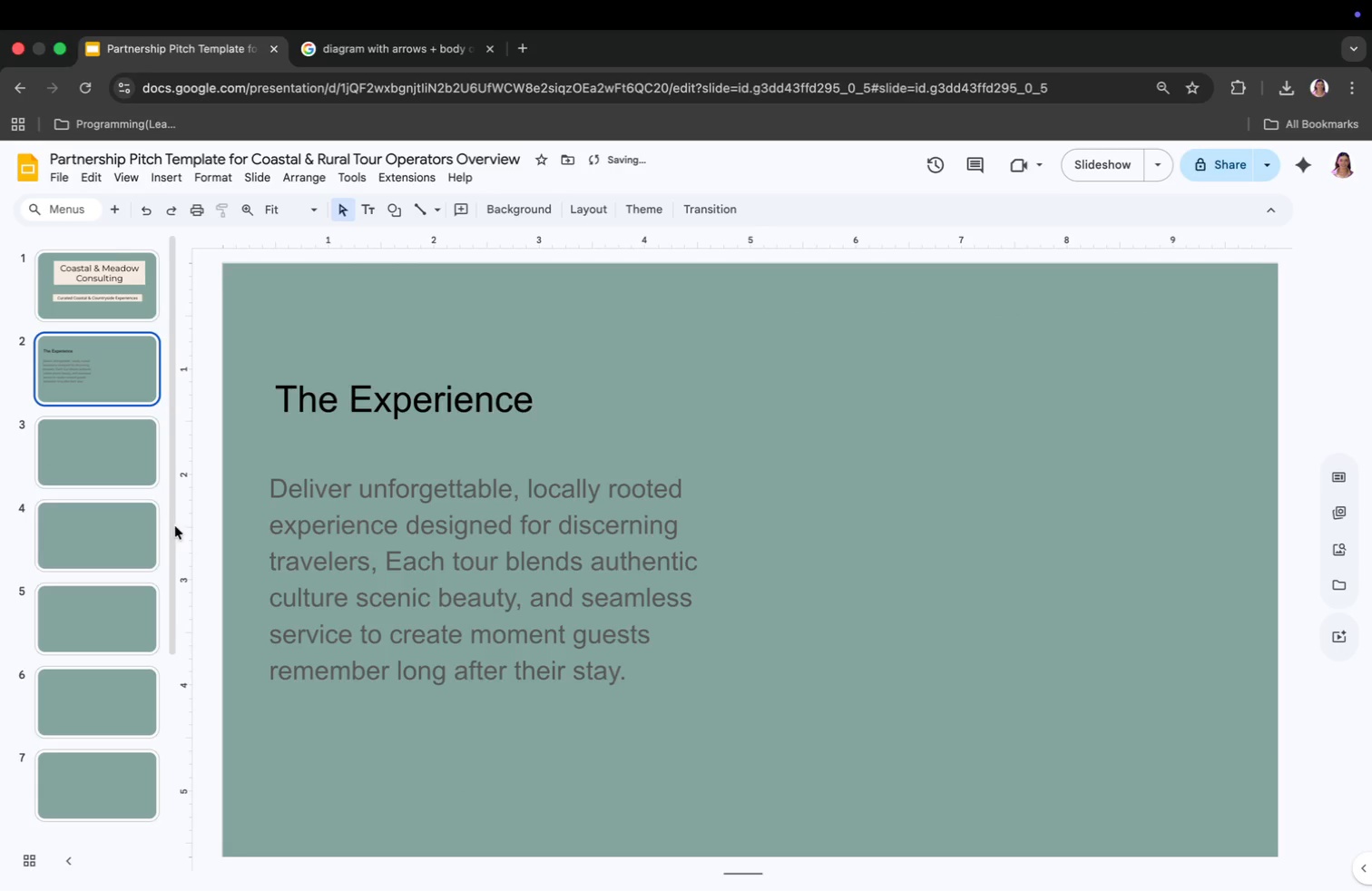 
scroll: coordinate [42, 553], scroll_direction: down, amount: 69.0
 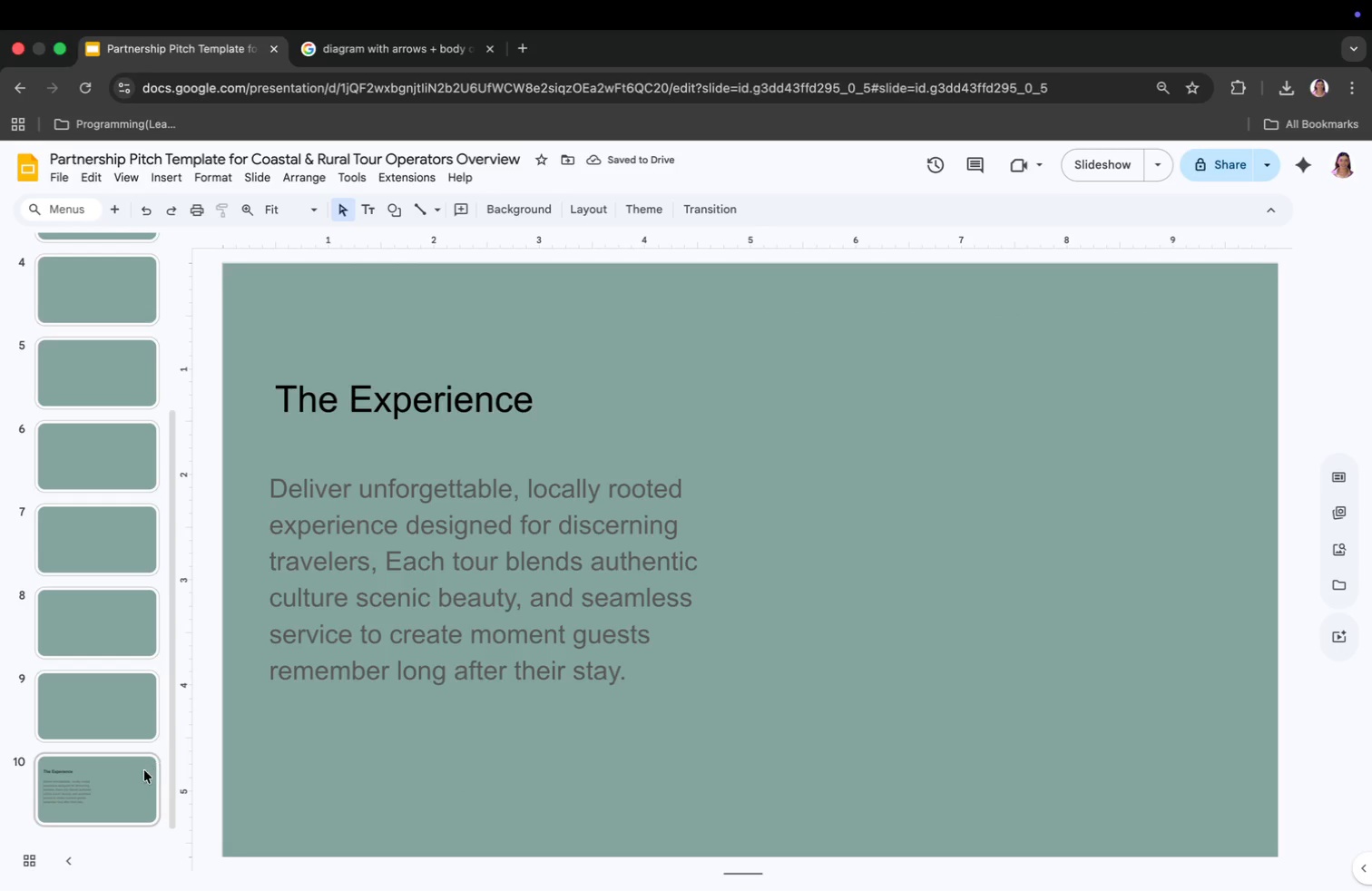 
right_click([126, 777])
 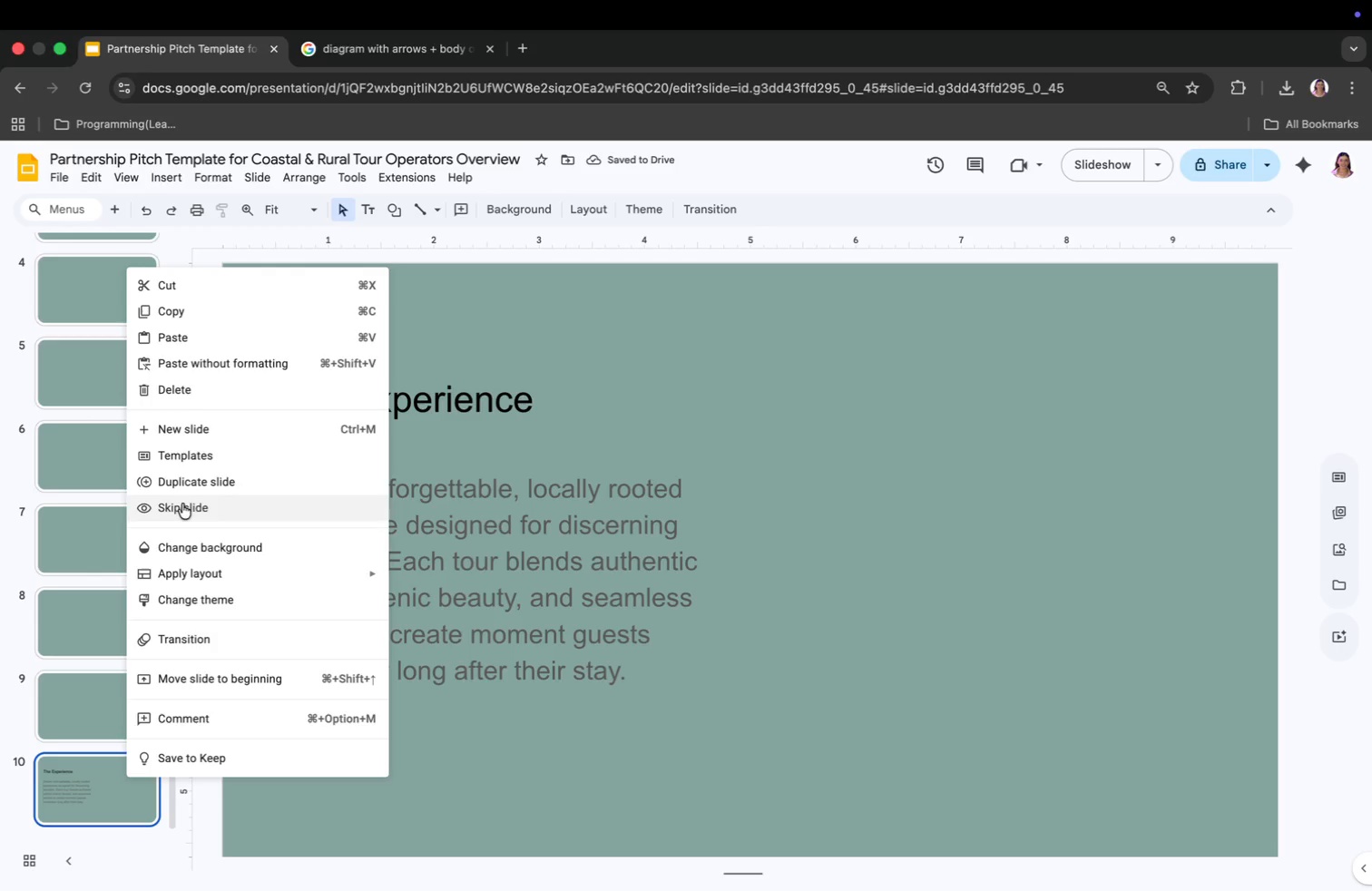 
left_click([198, 381])
 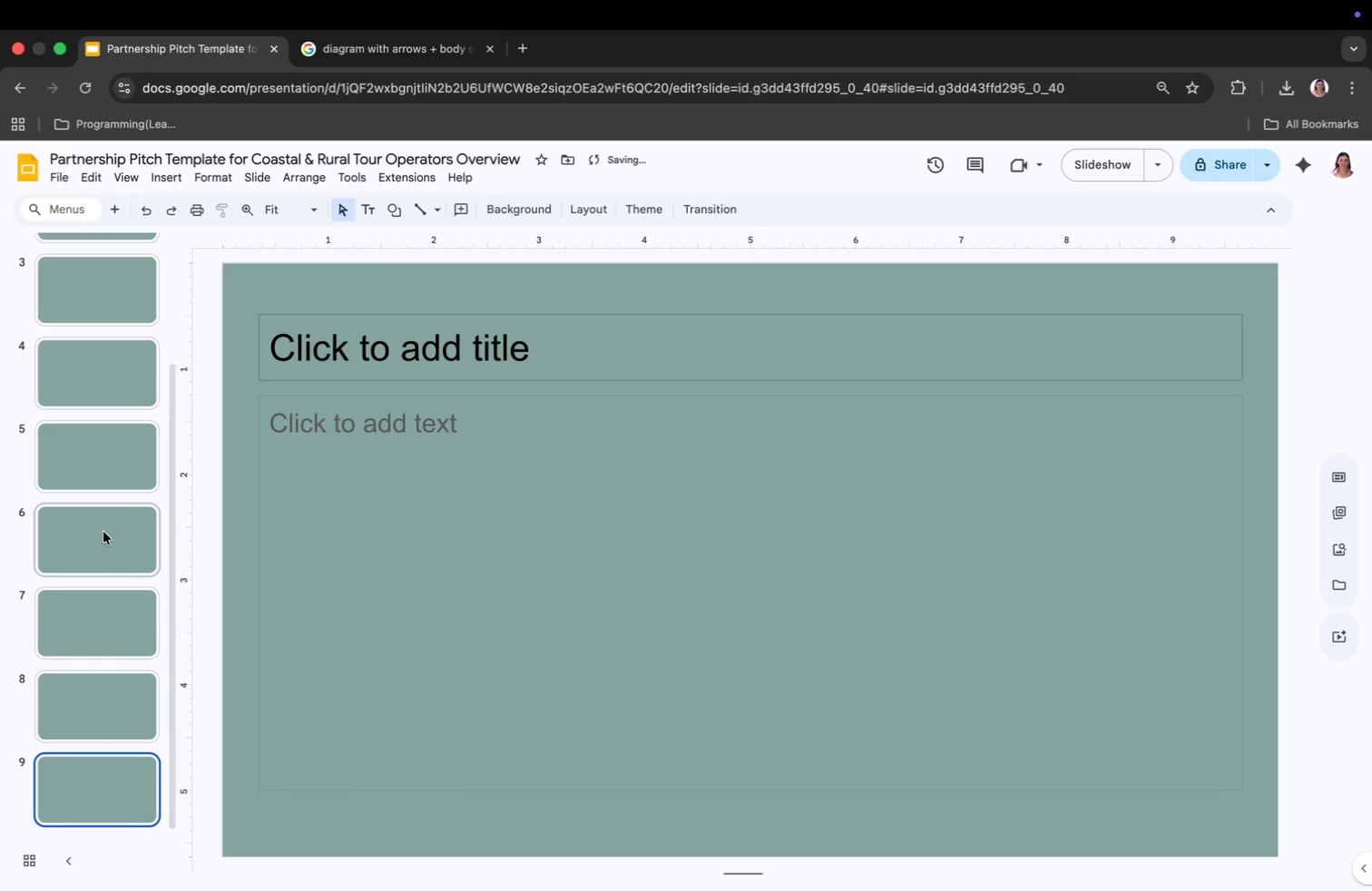 
right_click([103, 532])
 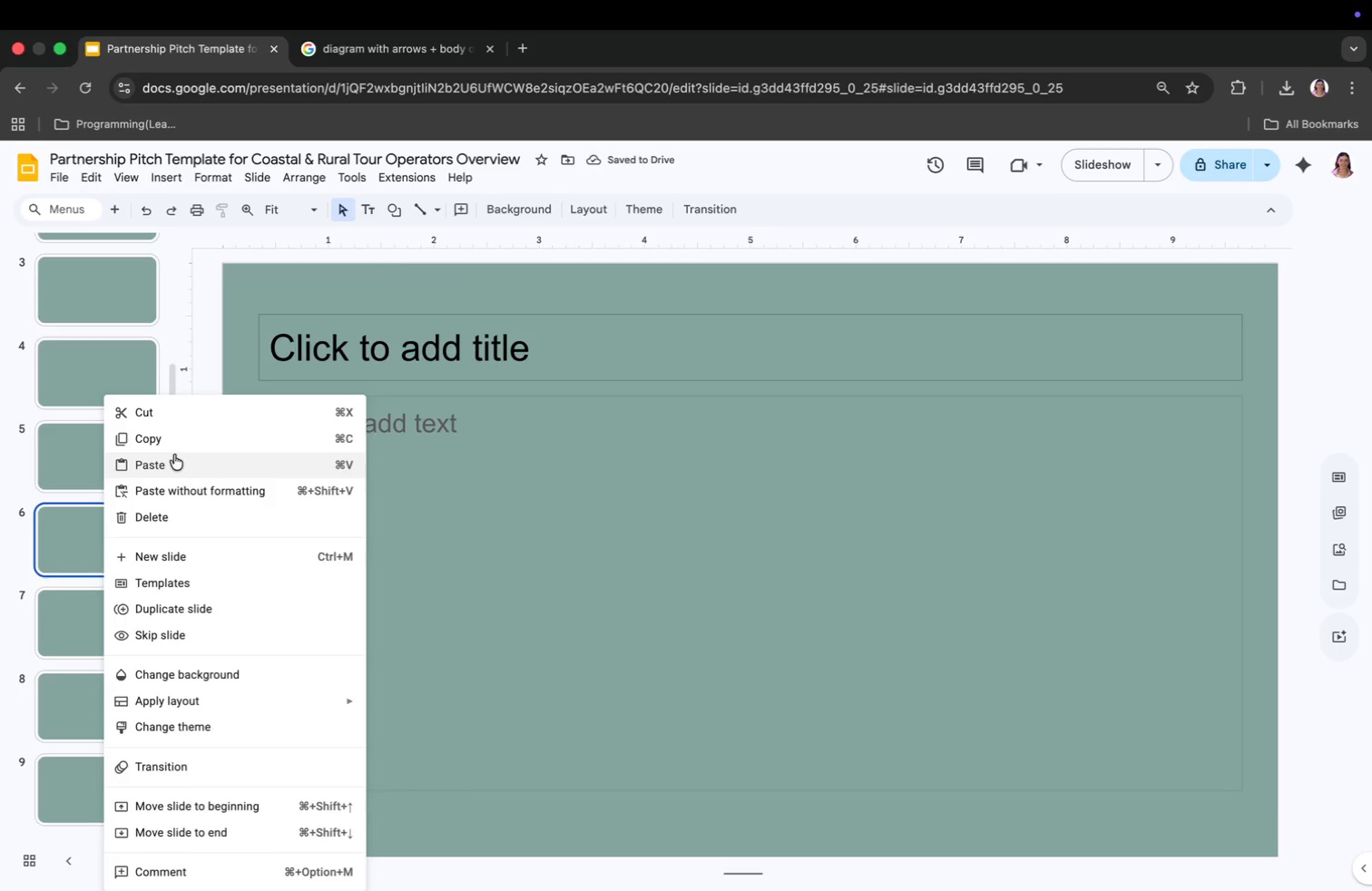 
left_click([174, 439])
 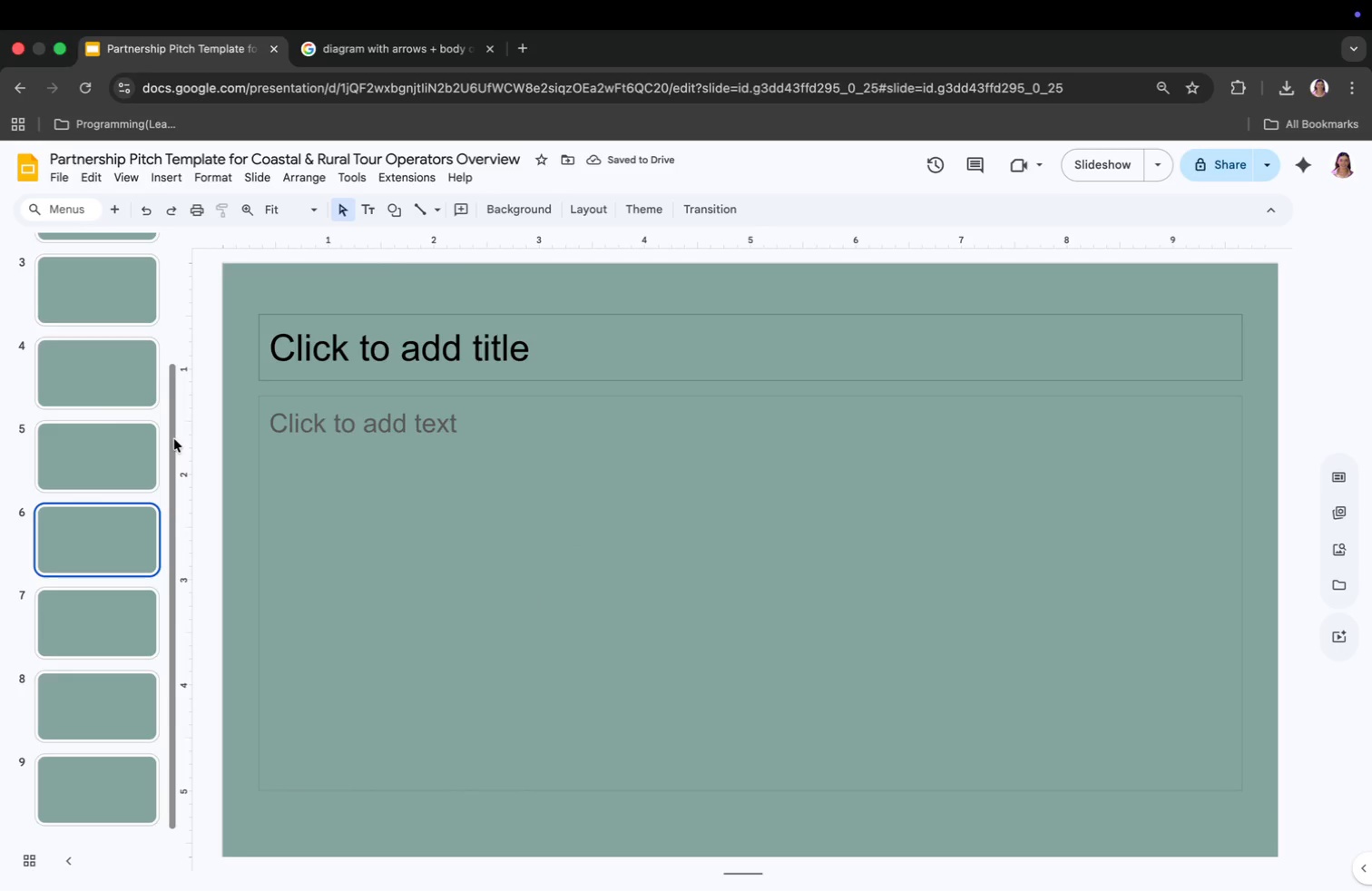 
key(Meta+CommandLeft)
 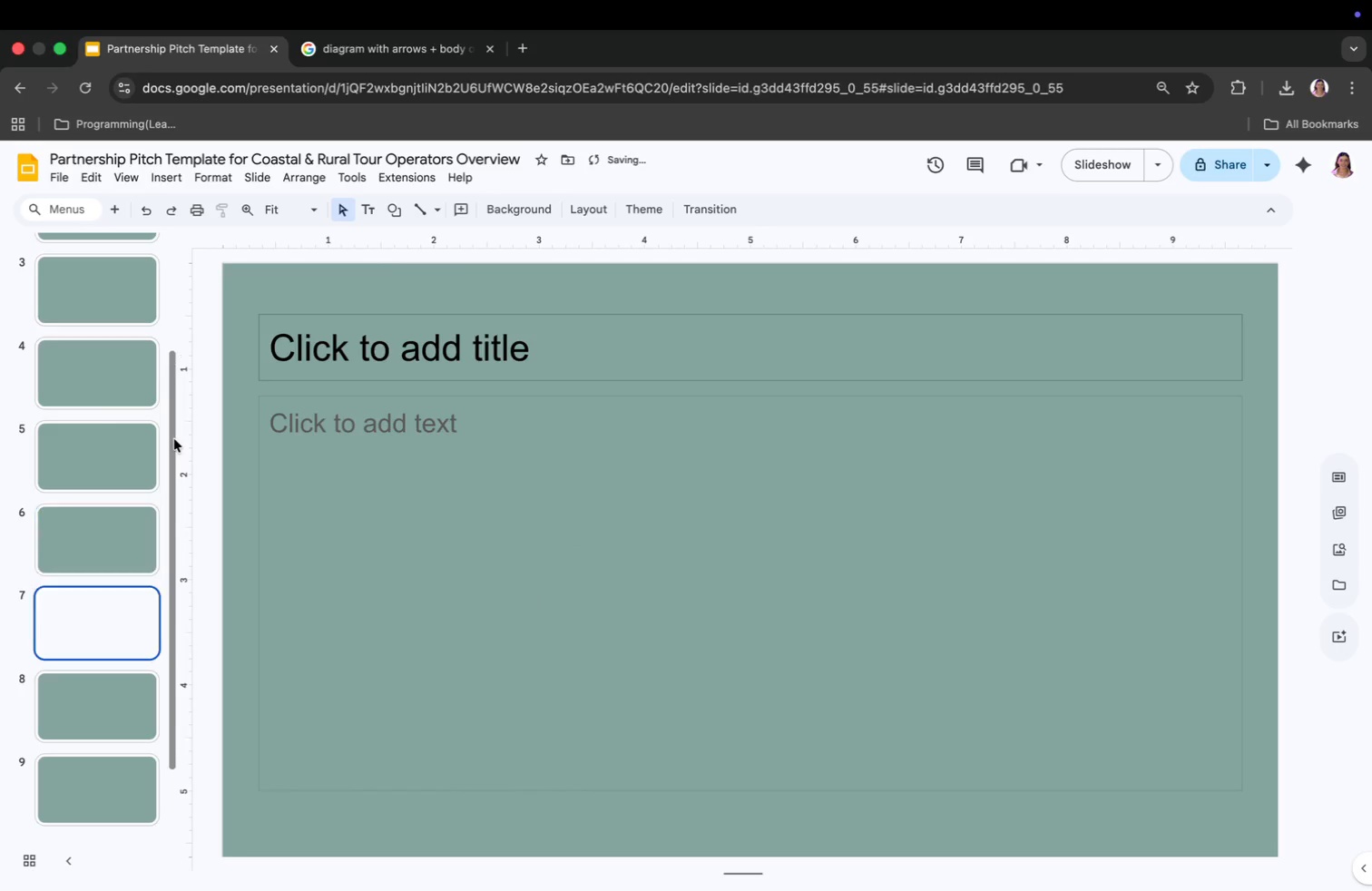 
key(Meta+V)
 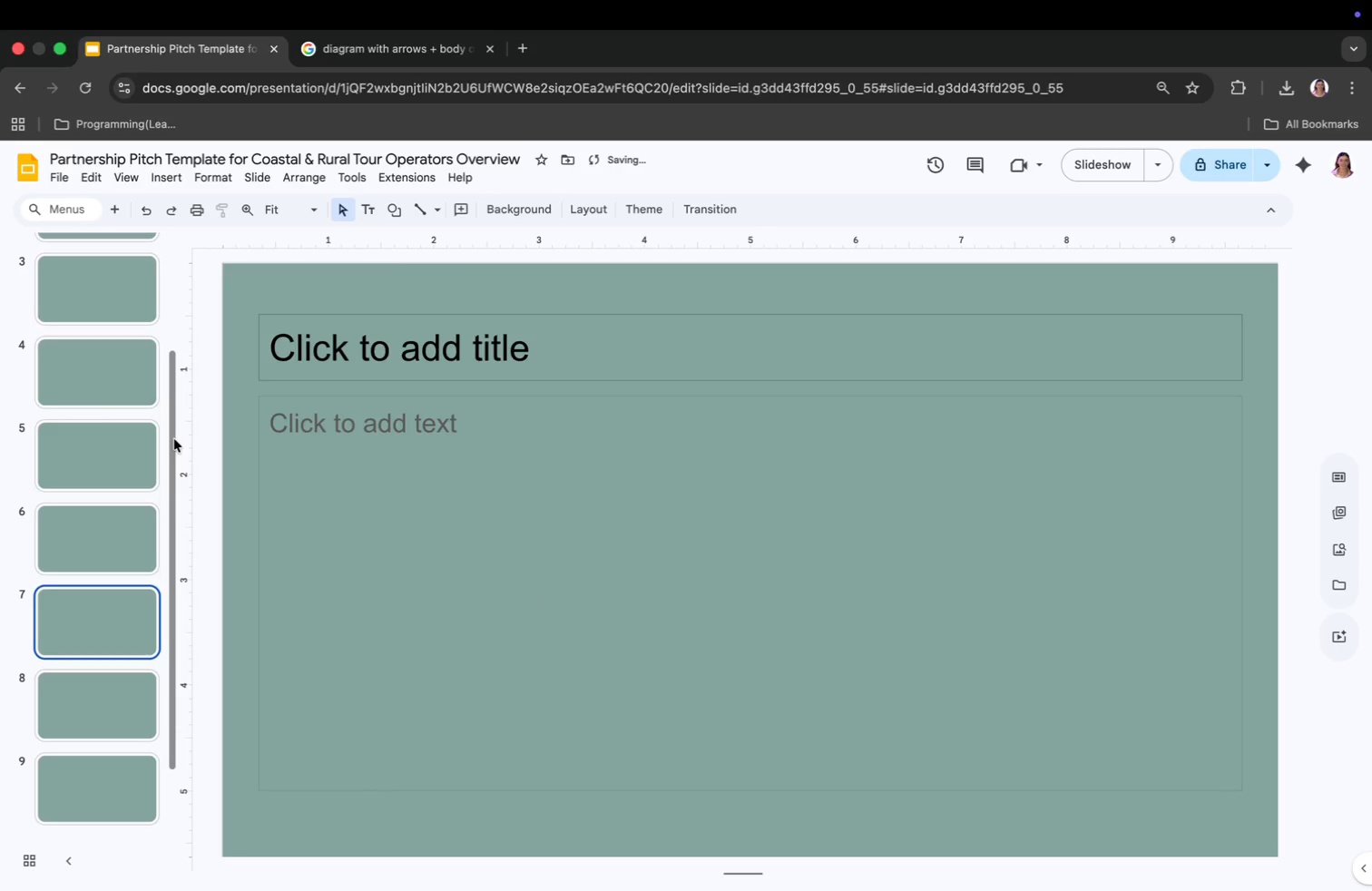 
scroll: coordinate [174, 438], scroll_direction: up, amount: 54.0
 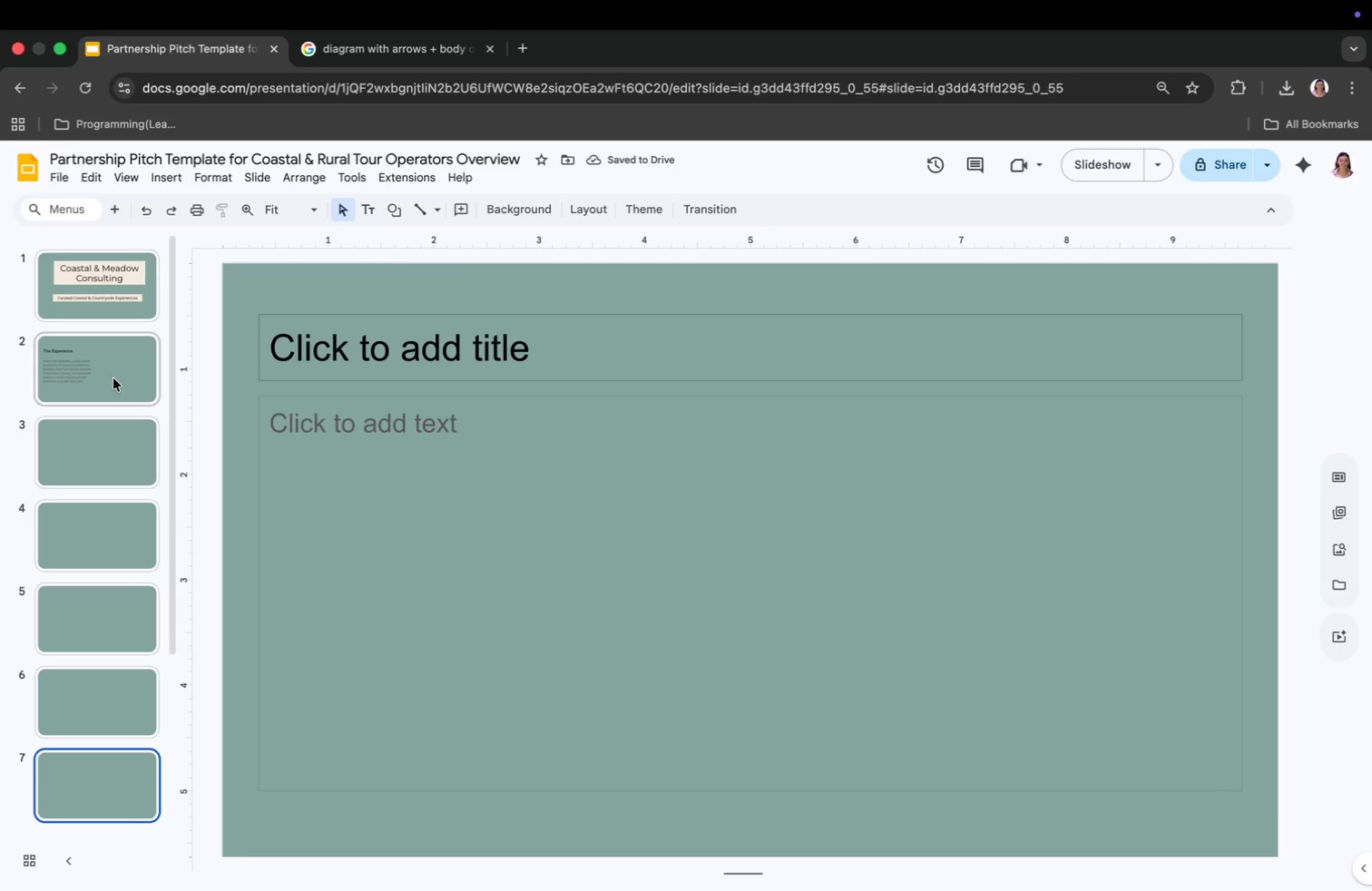 
left_click([112, 384])
 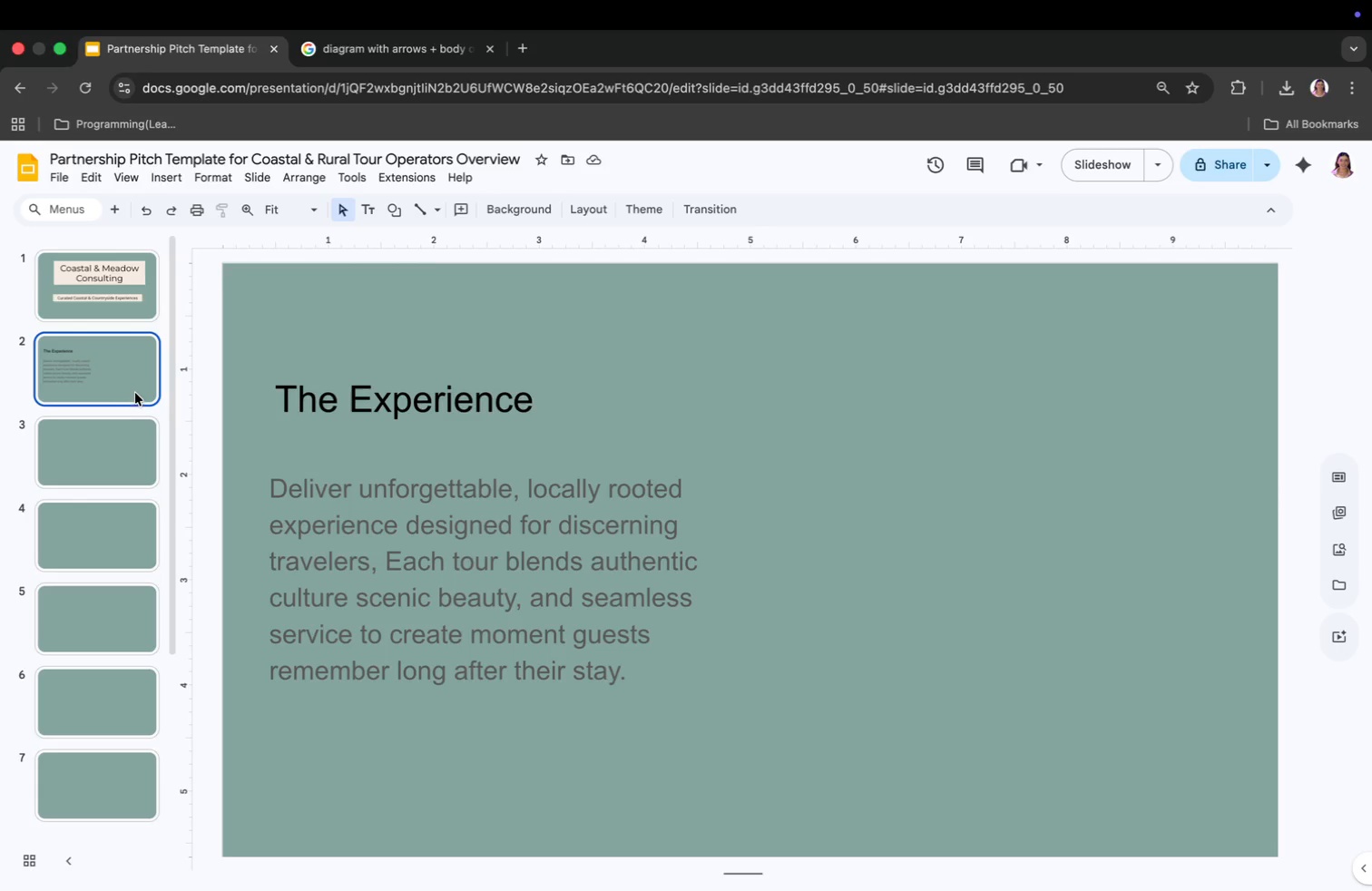 
left_click([350, 51])
 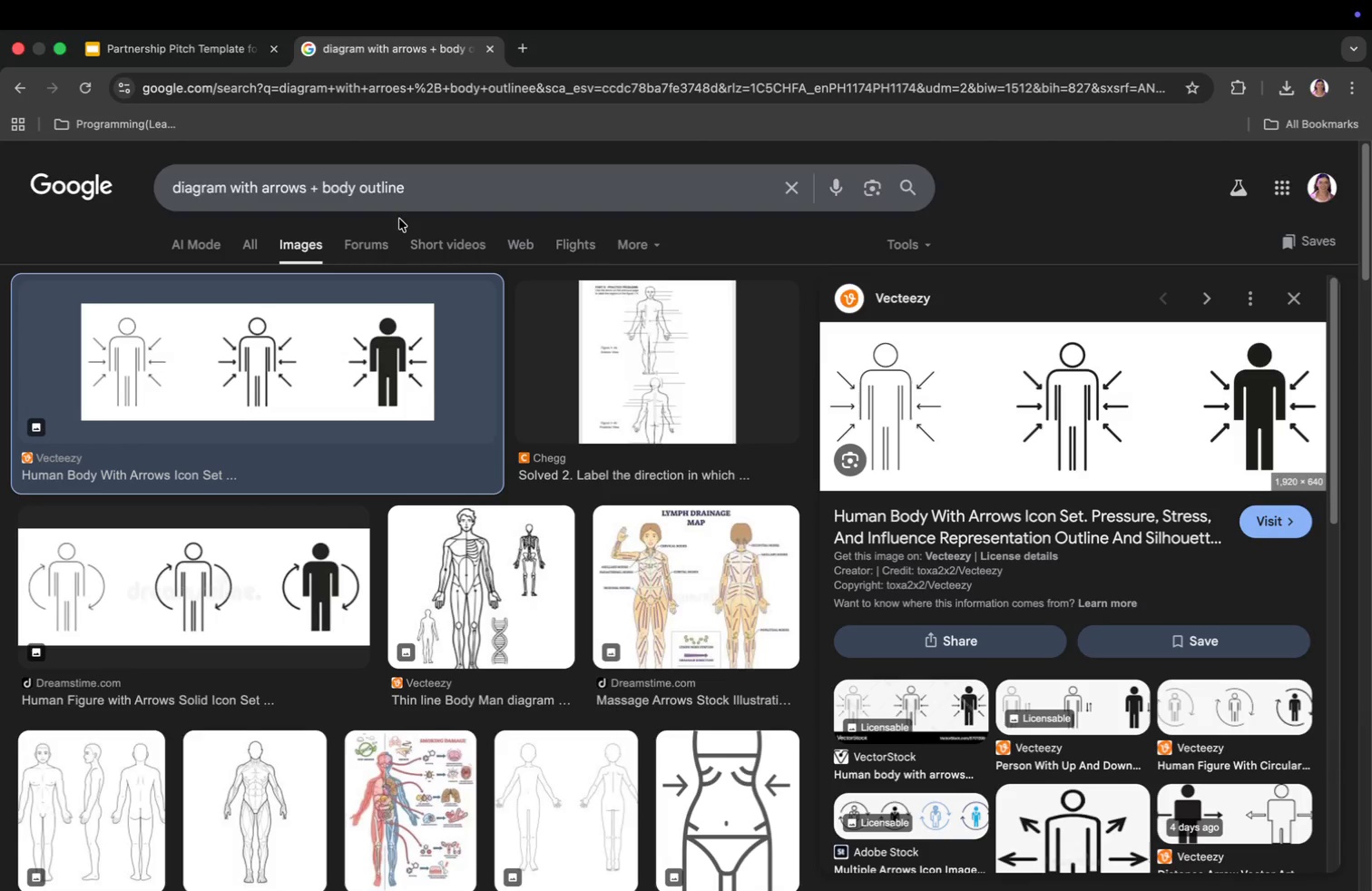 
left_click_drag(start_coordinate=[407, 195], to_coordinate=[146, 195])
 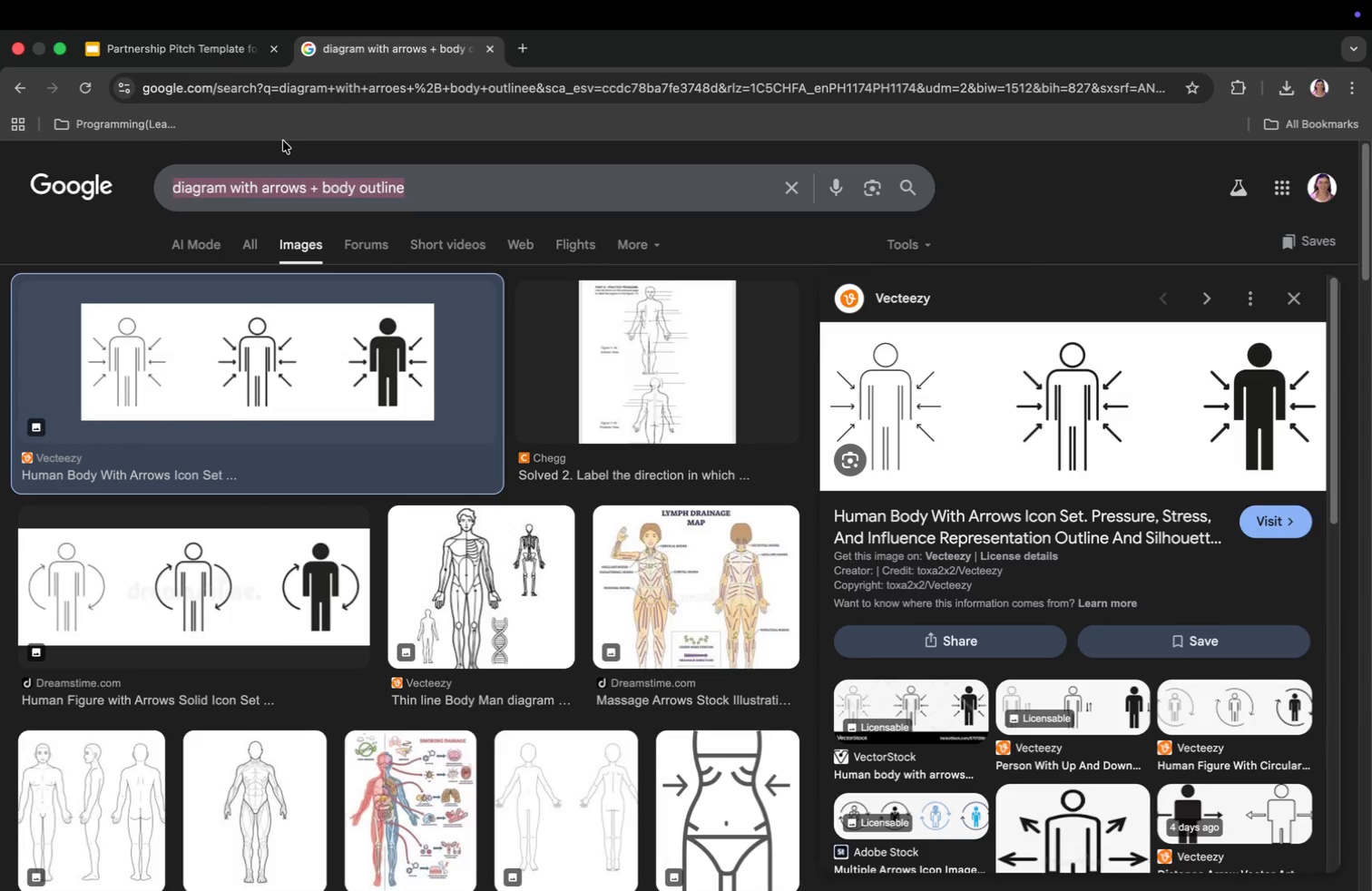 
type(guest travel)
 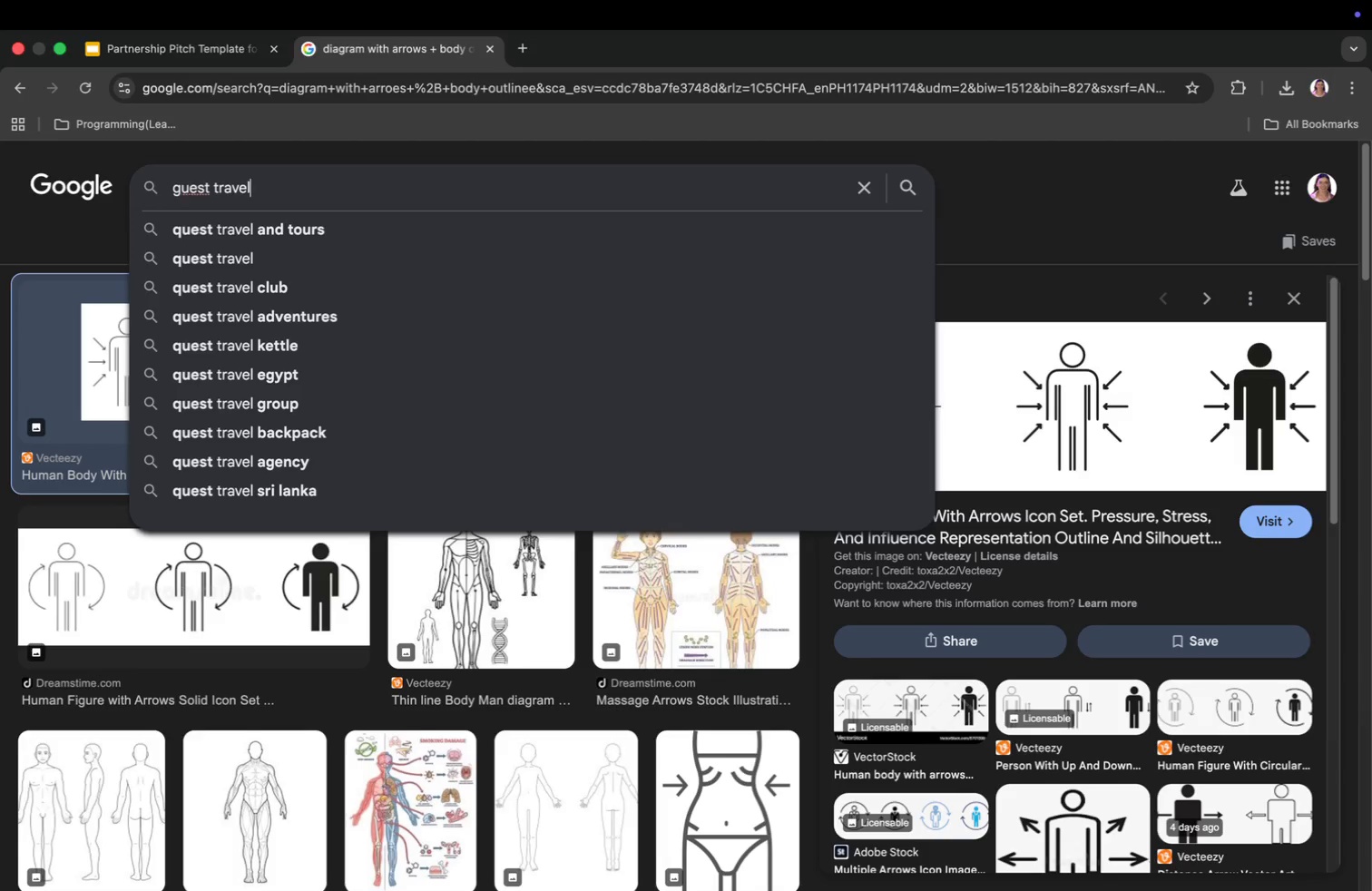 
key(Enter)
 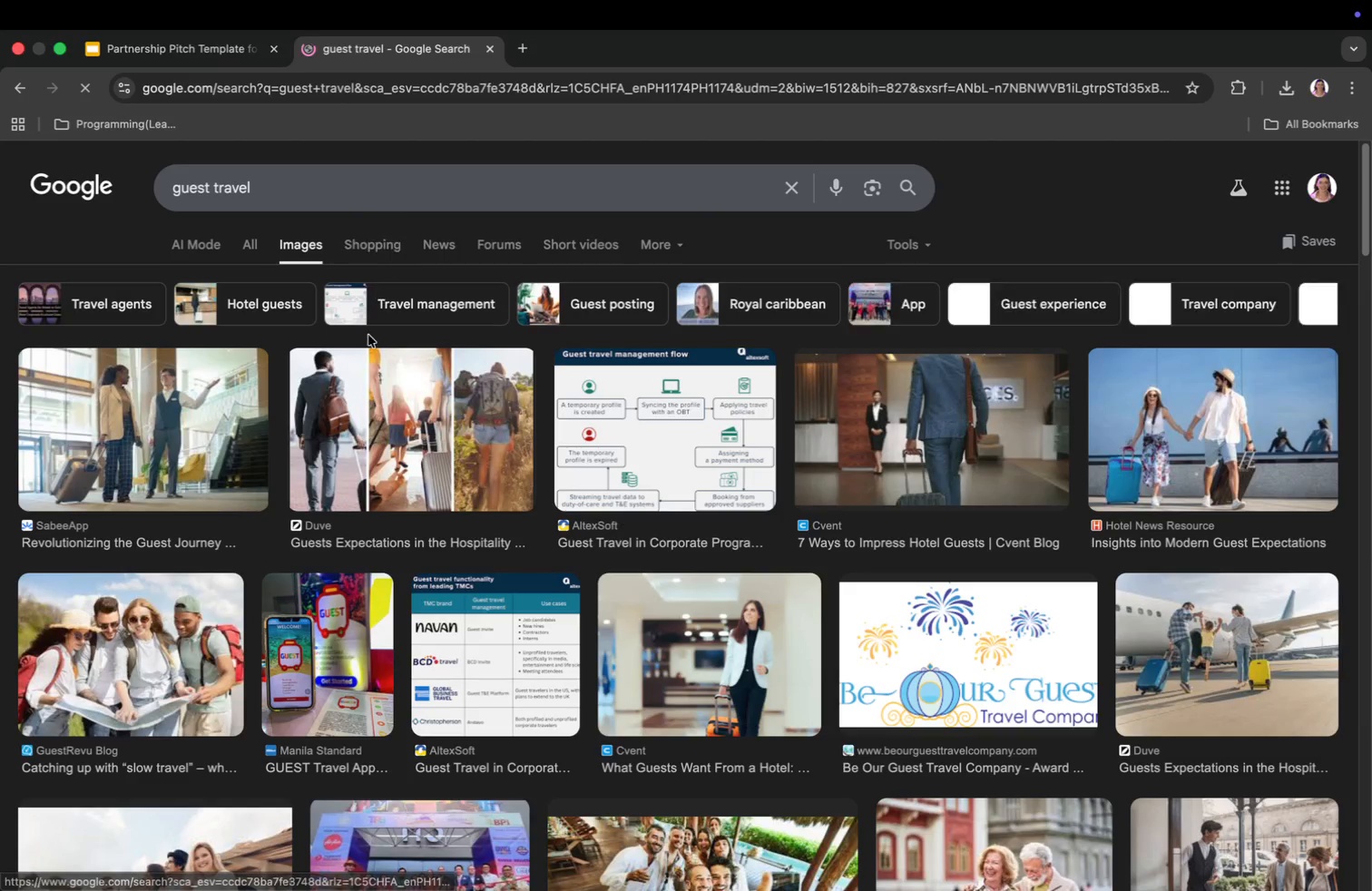 
left_click([280, 191])
 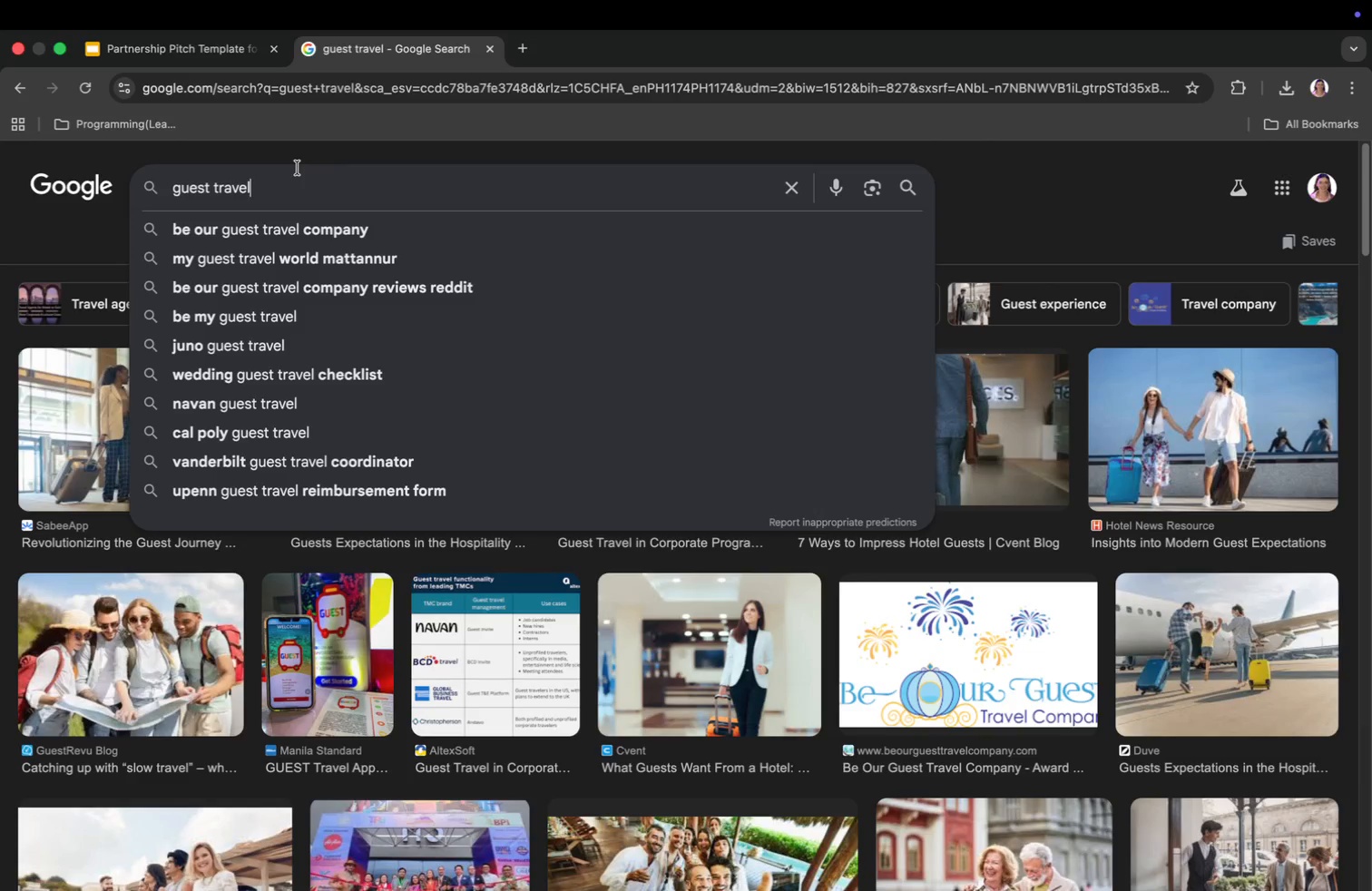 
type( in the car)
 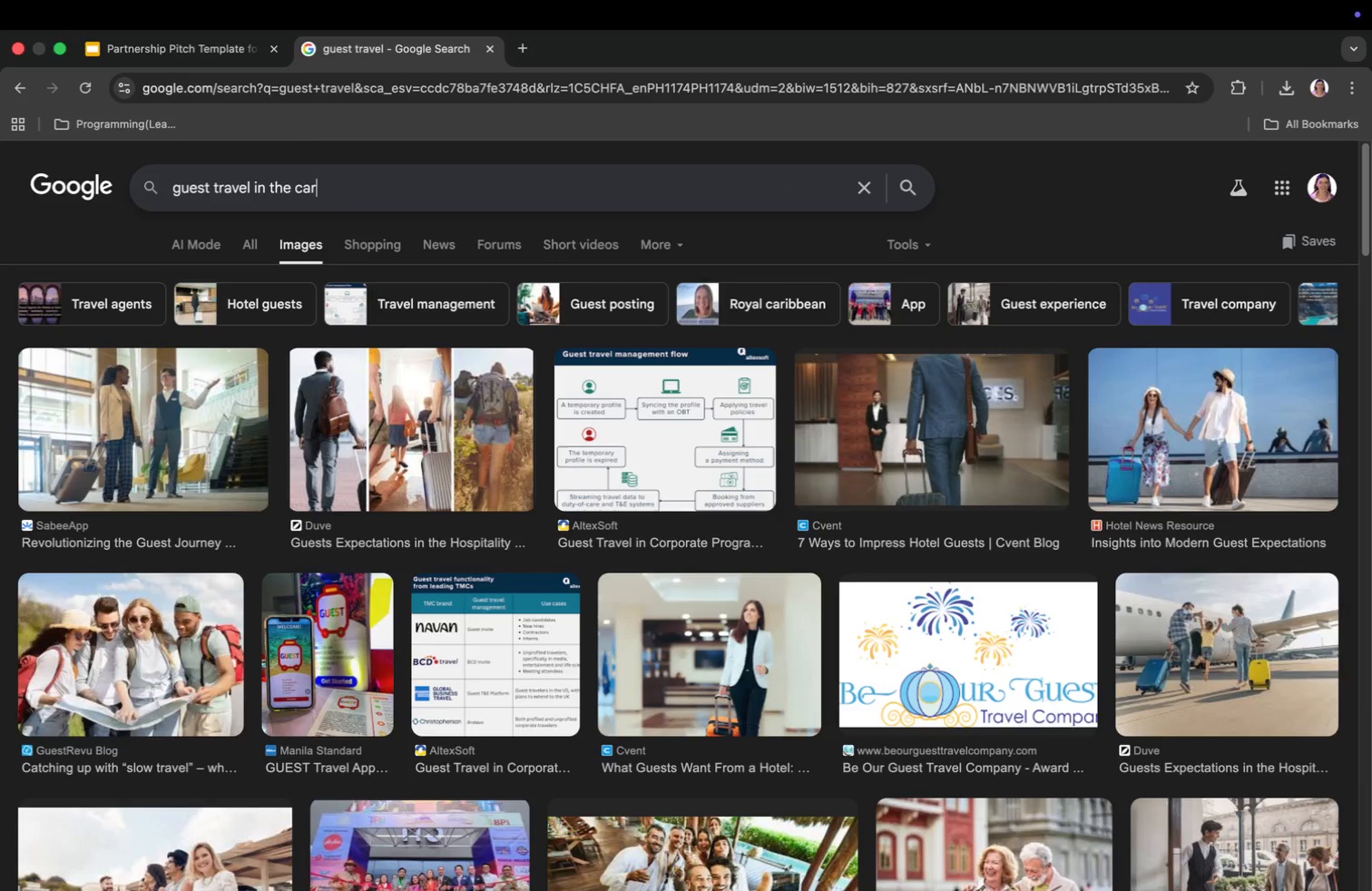 
key(Enter)
 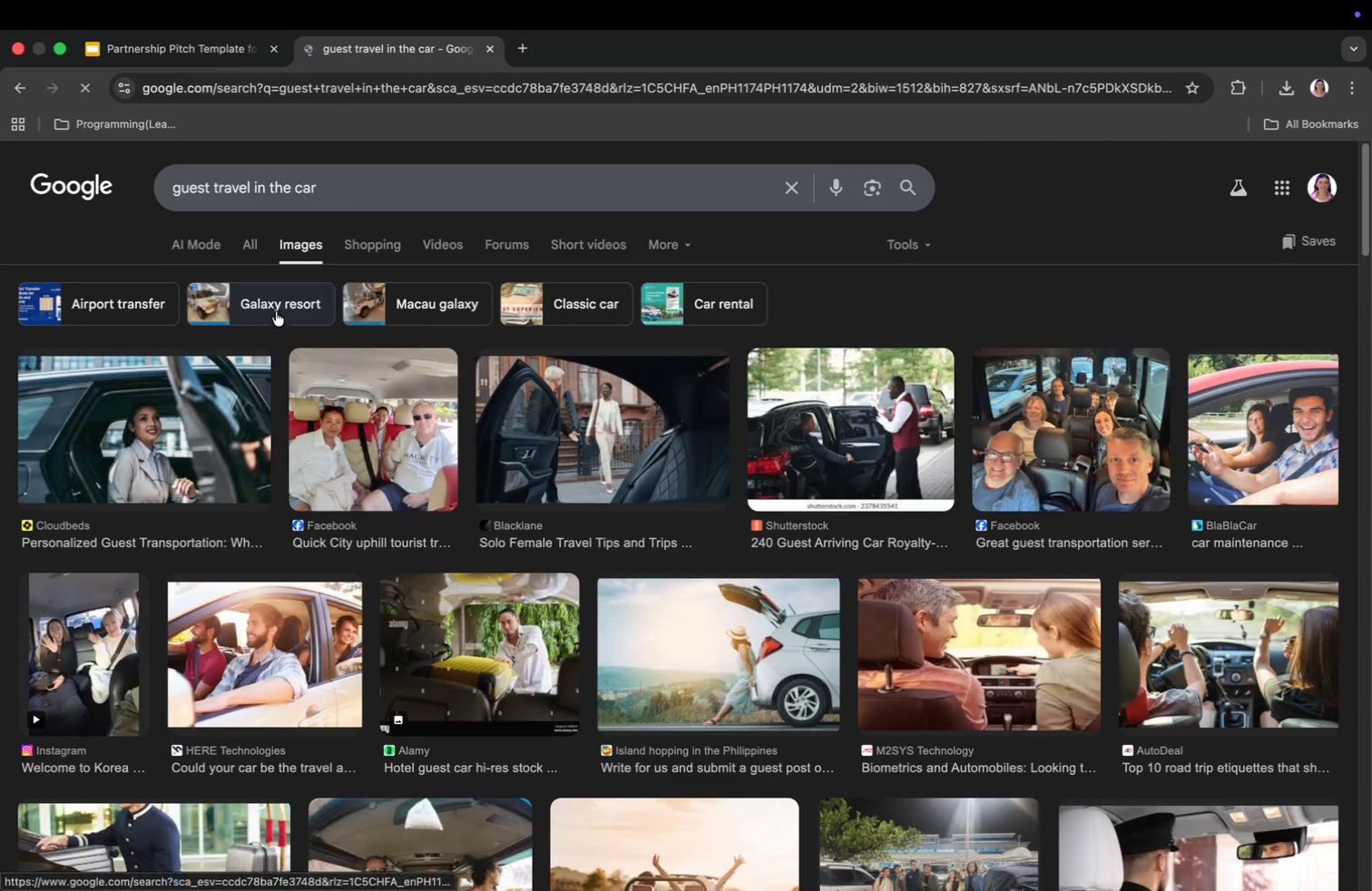 
scroll: coordinate [357, 406], scroll_direction: down, amount: 10.0
 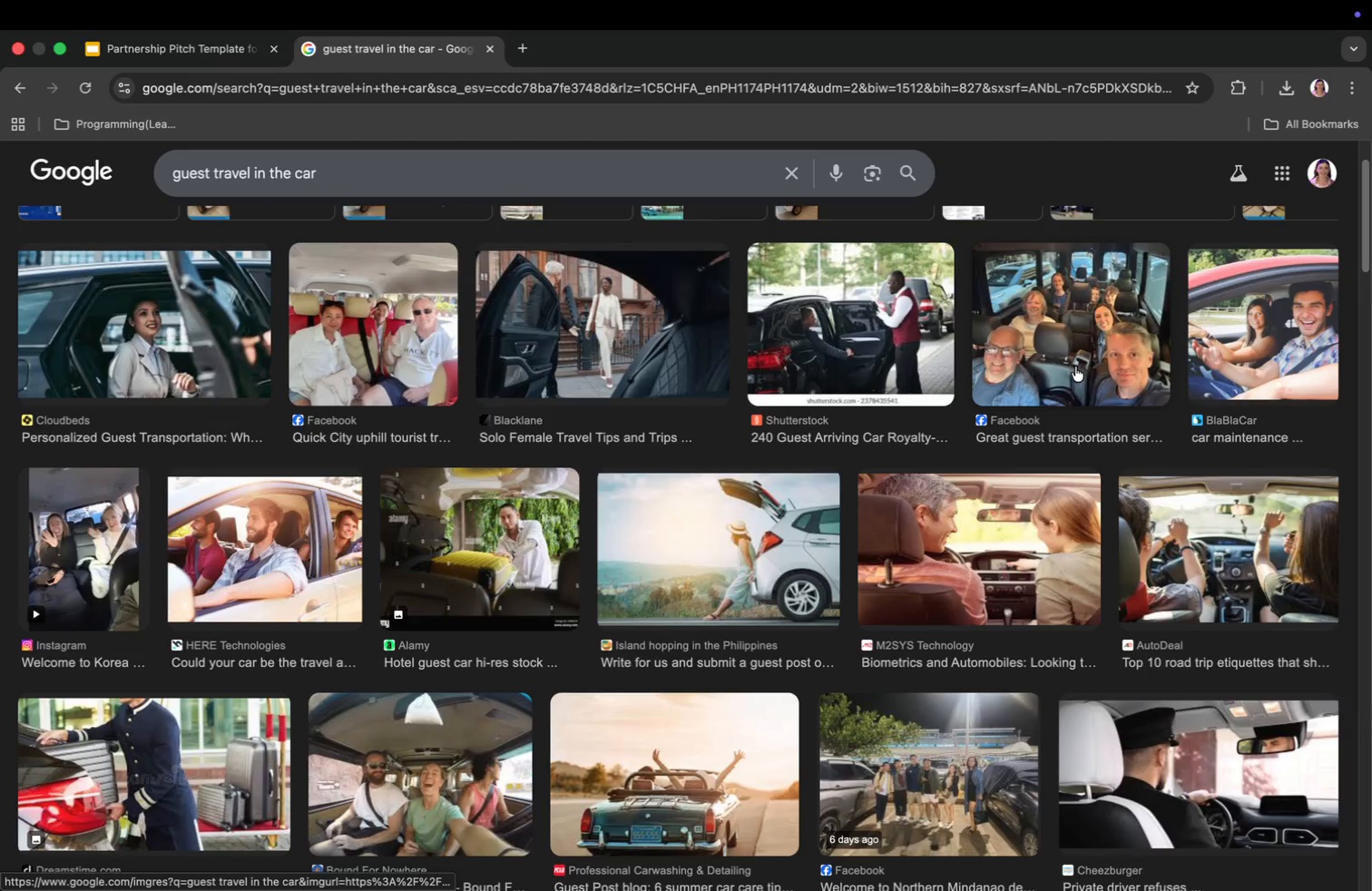 
left_click([1075, 367])
 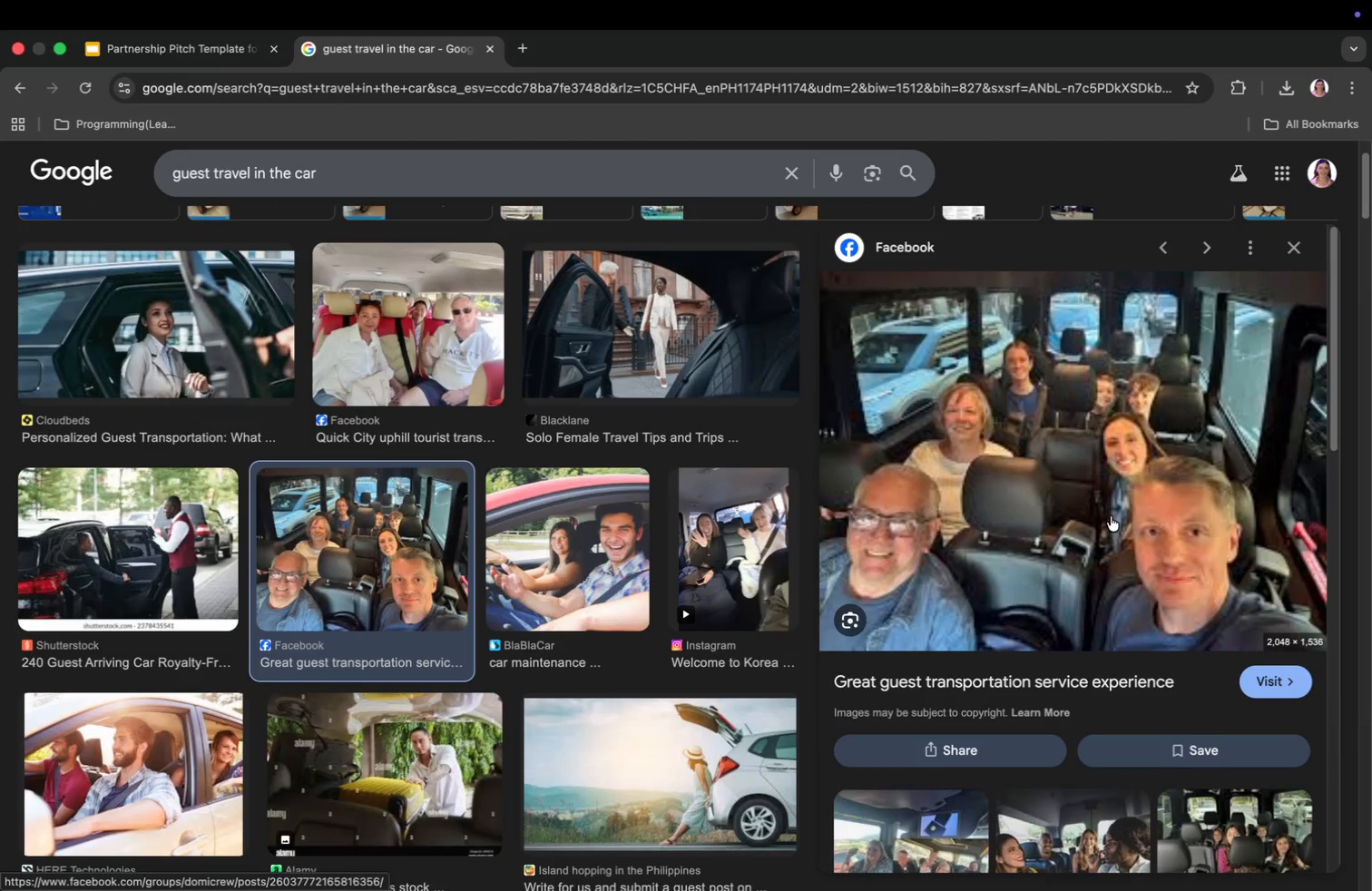 
scroll: coordinate [1111, 516], scroll_direction: down, amount: 5.0
 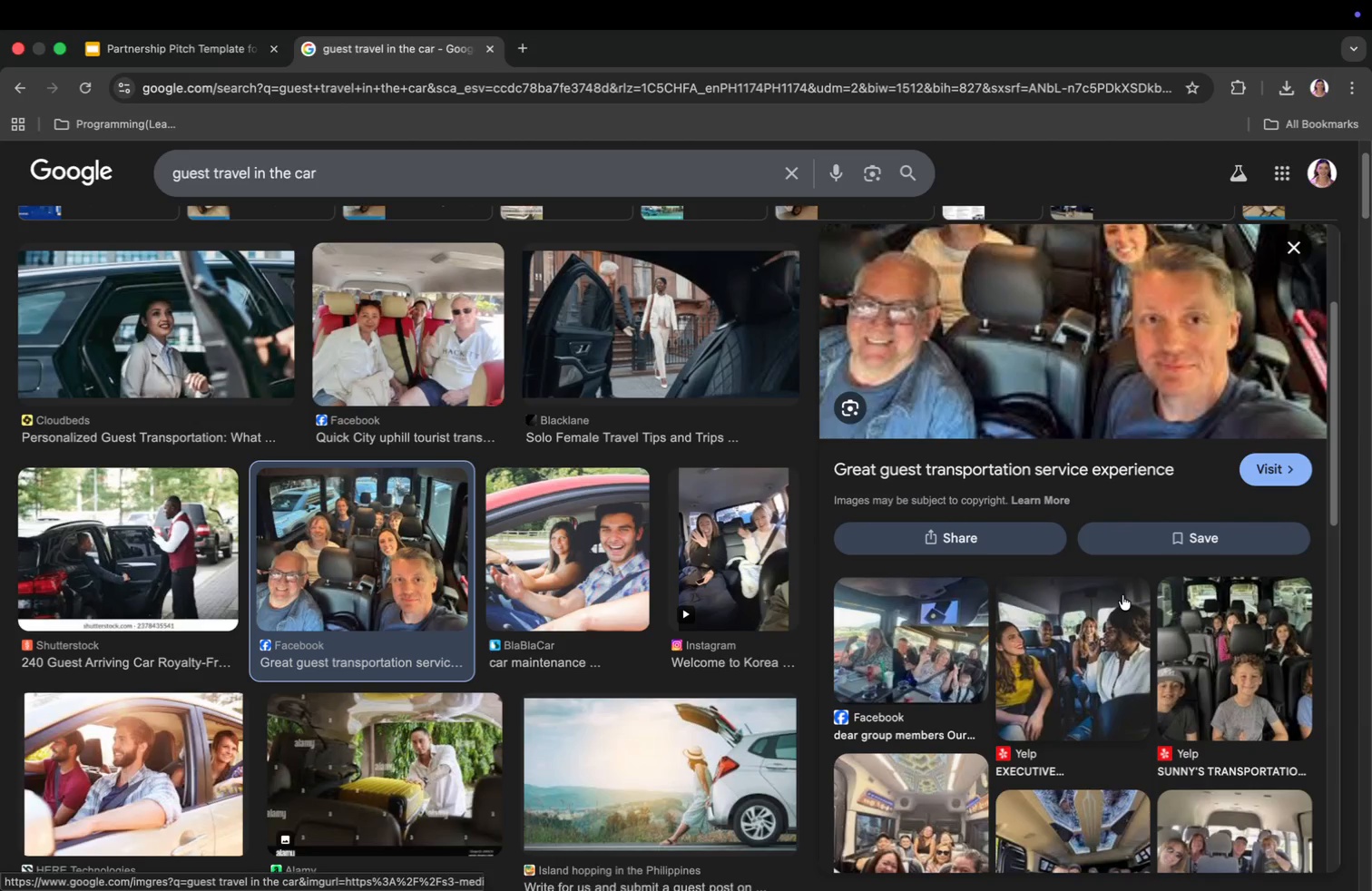 
left_click([1093, 639])
 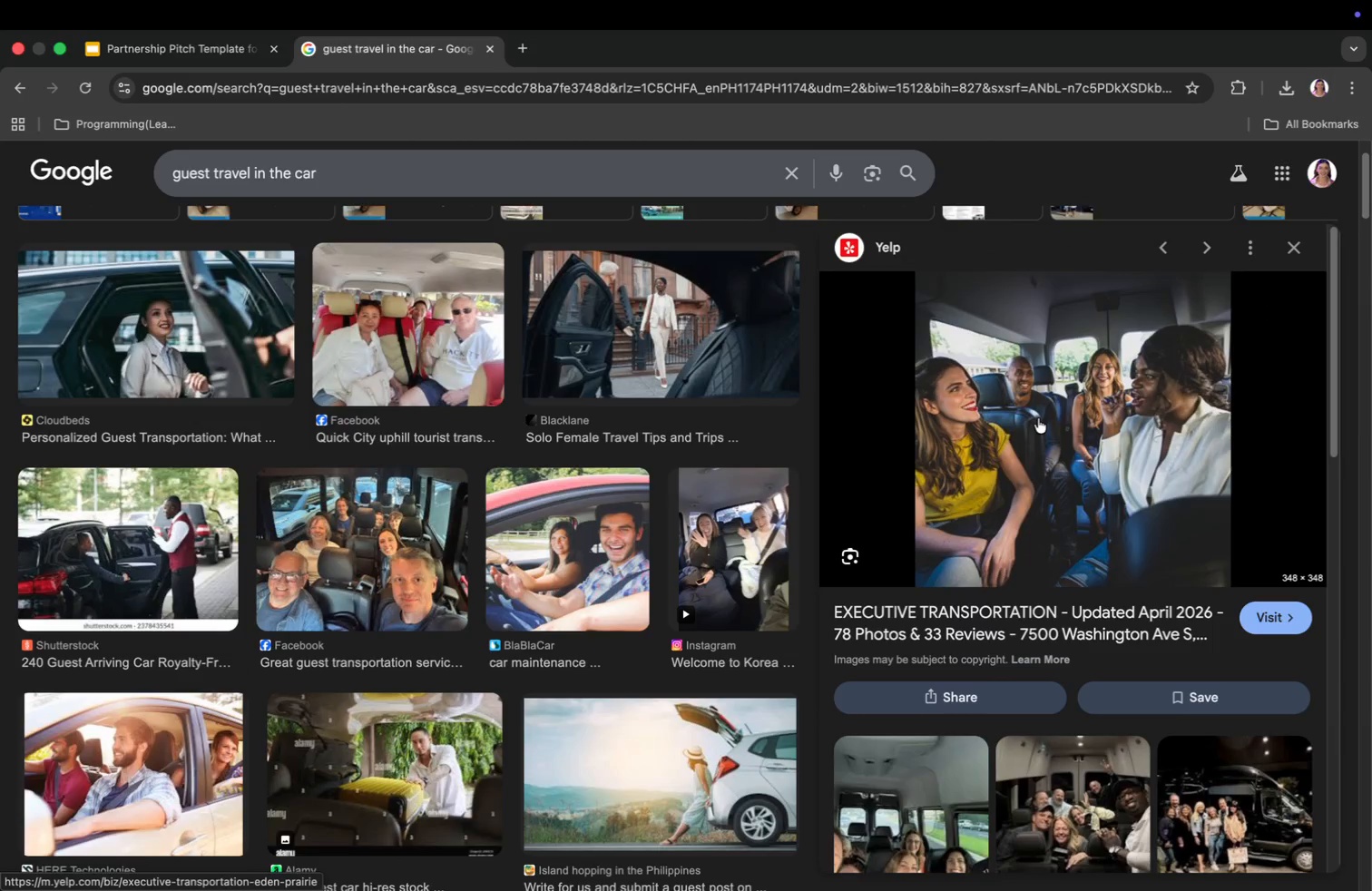 
scroll: coordinate [1052, 418], scroll_direction: down, amount: 45.0
 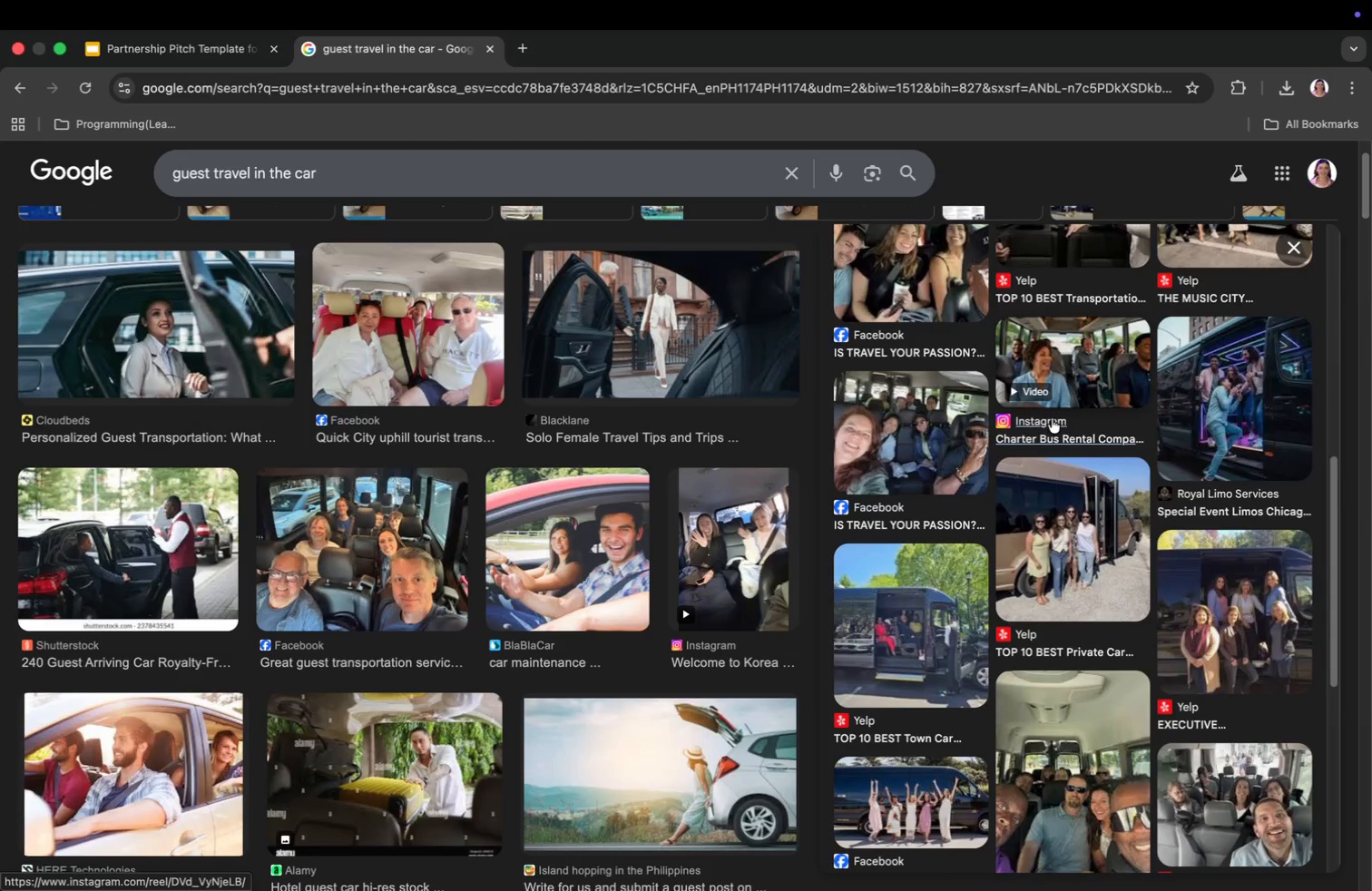 
left_click([927, 425])
 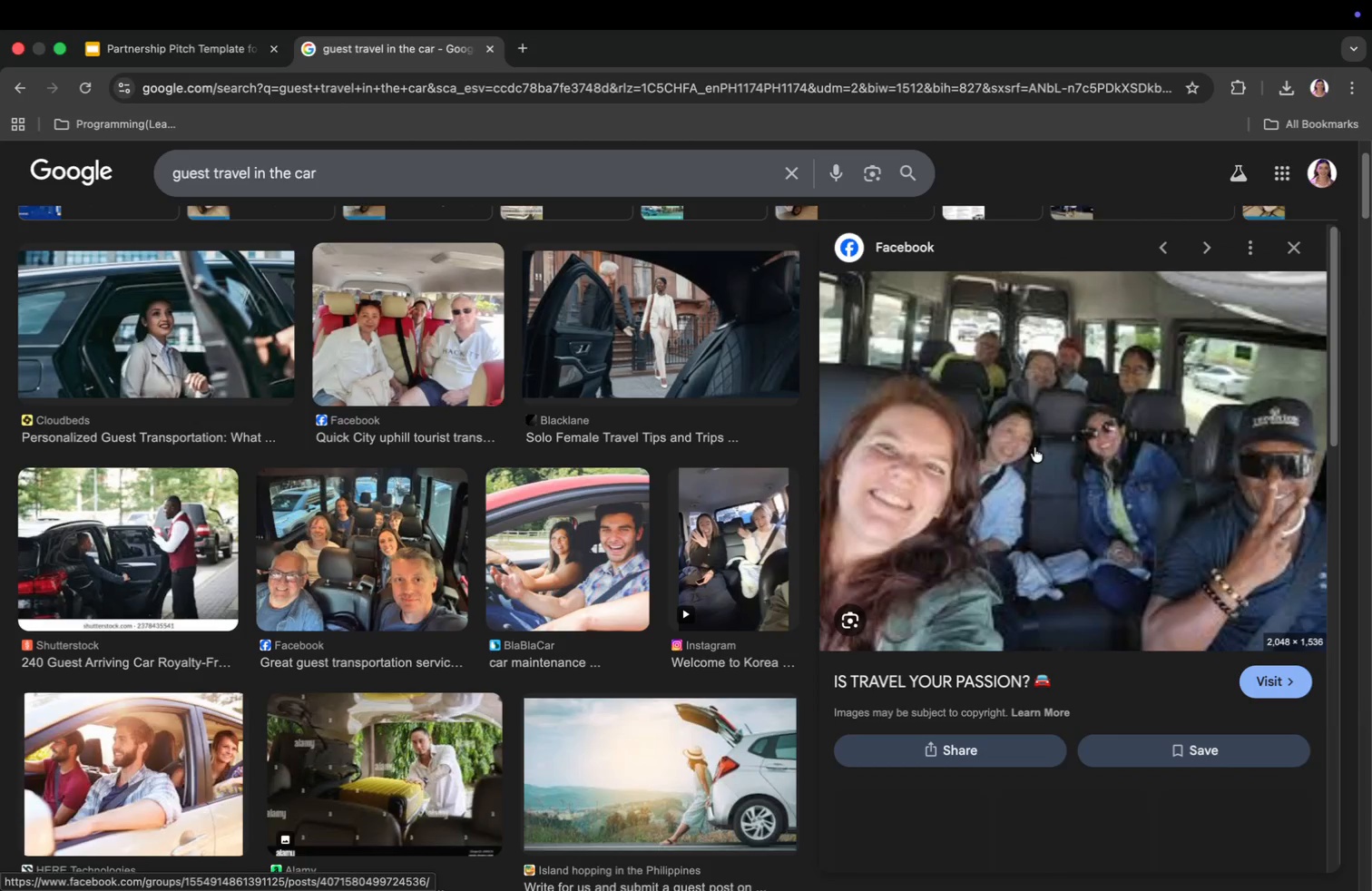 
wait(9.37)
 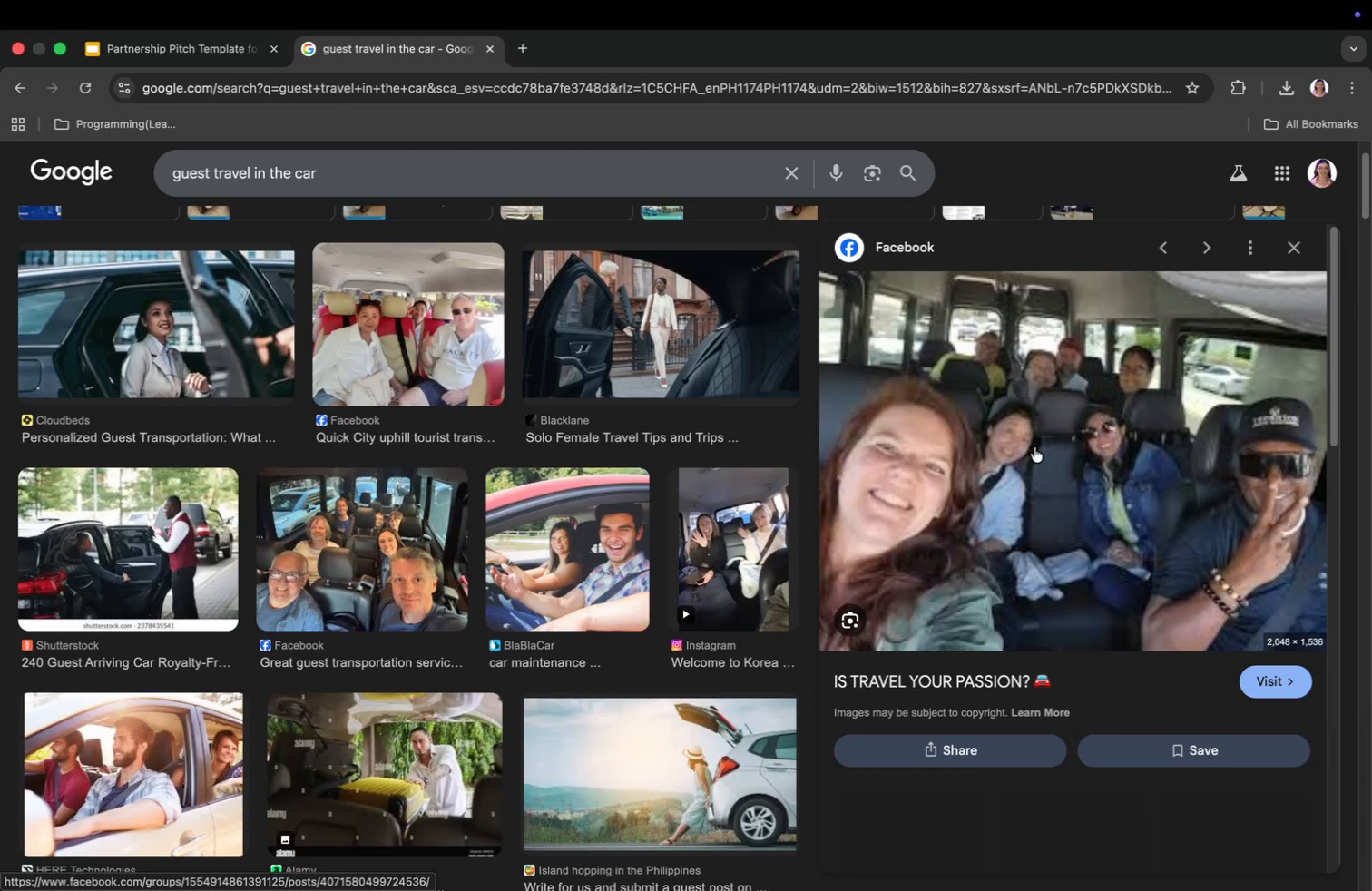 
left_click([404, 541])
 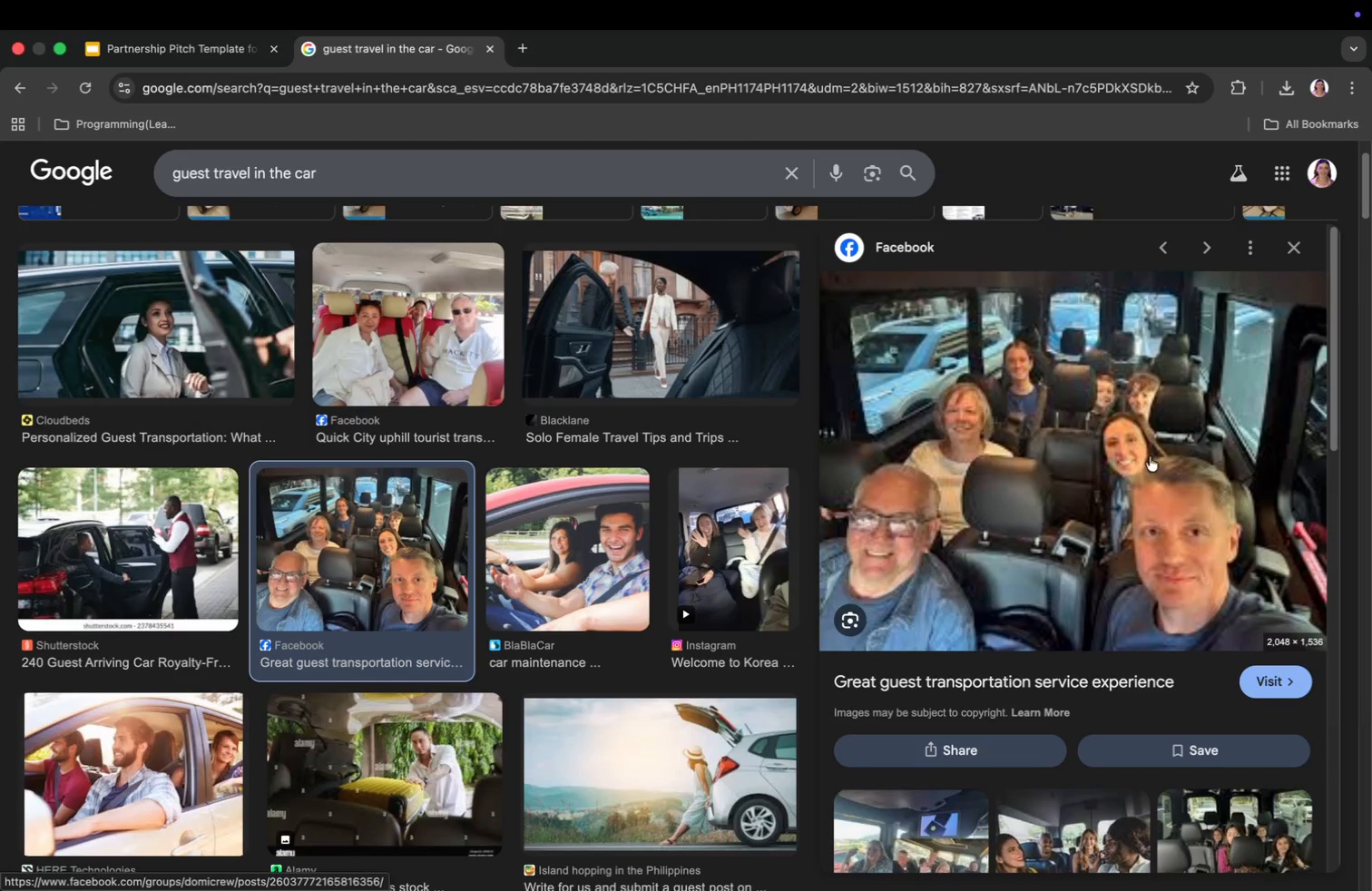 
scroll: coordinate [1122, 470], scroll_direction: down, amount: 60.0
 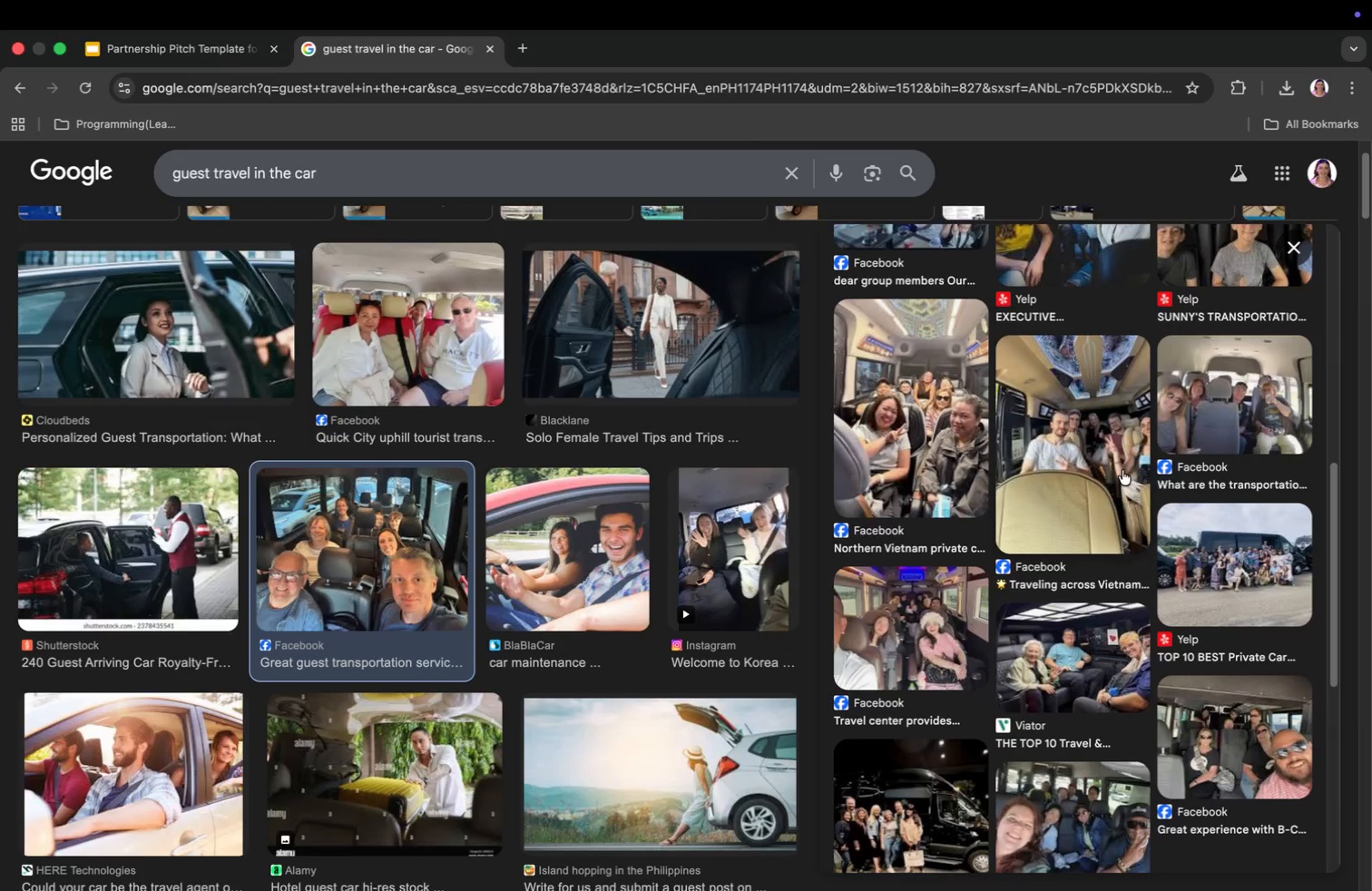 
scroll: coordinate [1122, 470], scroll_direction: up, amount: 65.0
 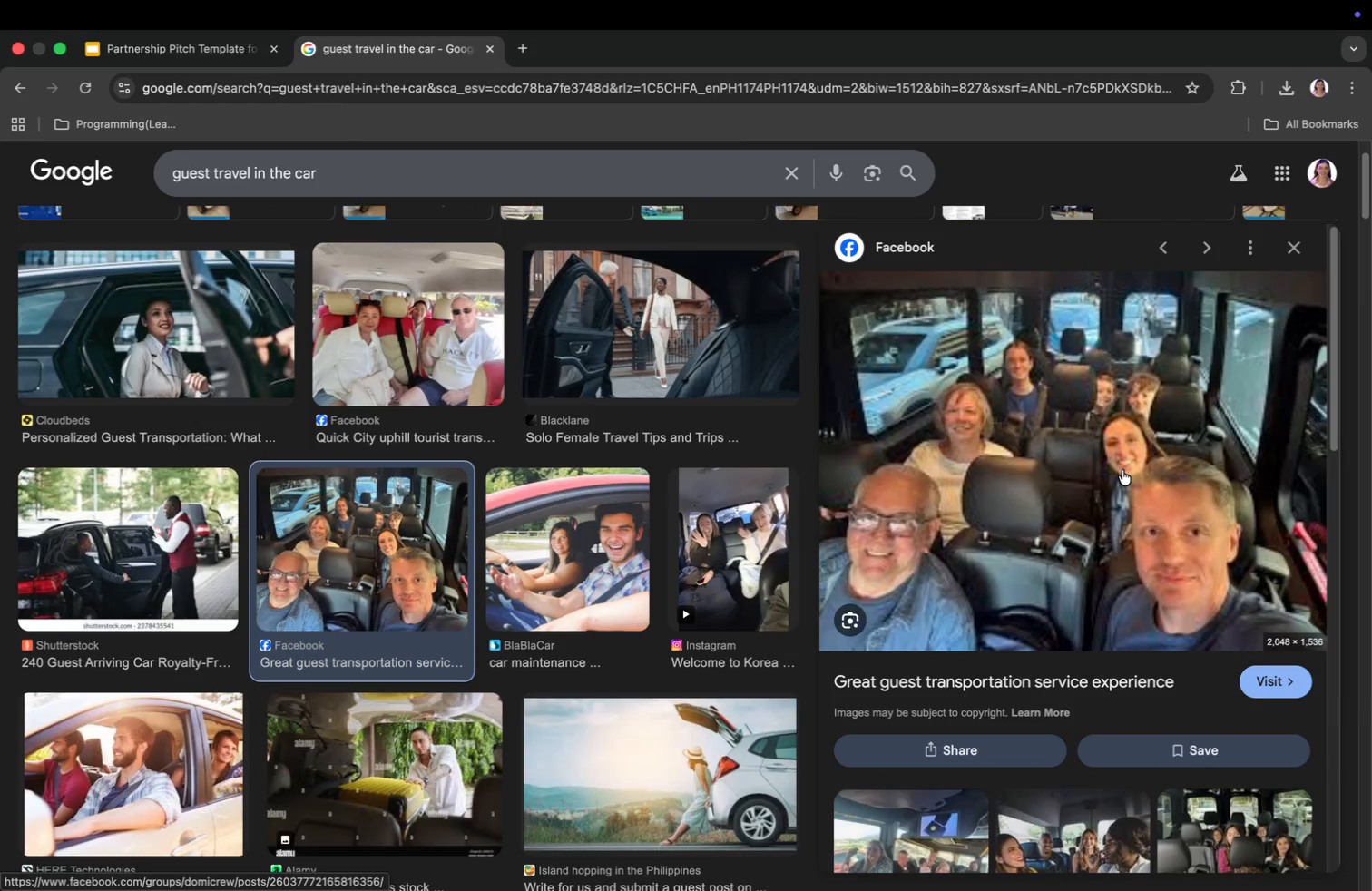 
right_click([1122, 470])
 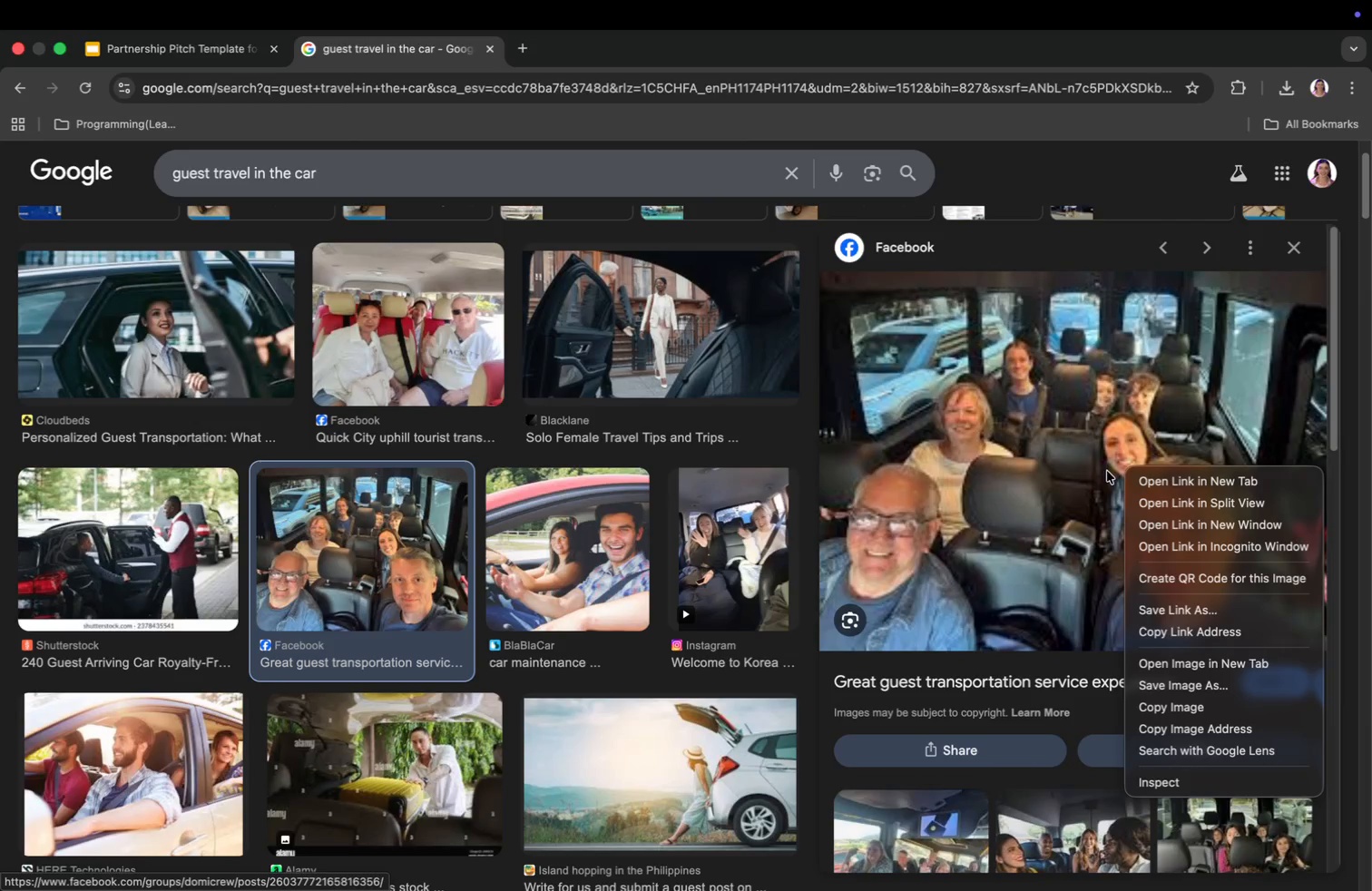 
left_click([1062, 455])
 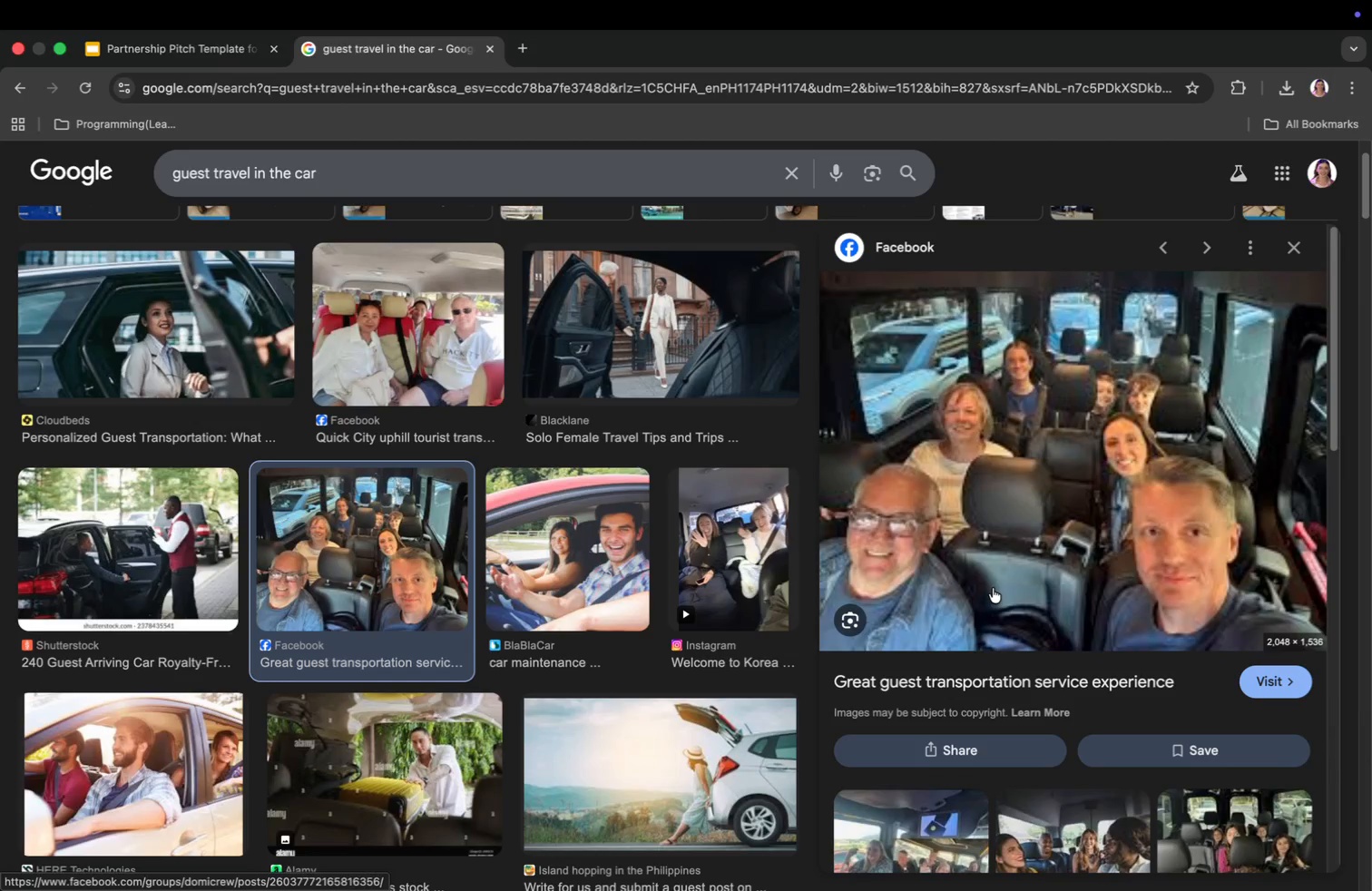 
scroll: coordinate [993, 588], scroll_direction: down, amount: 79.0
 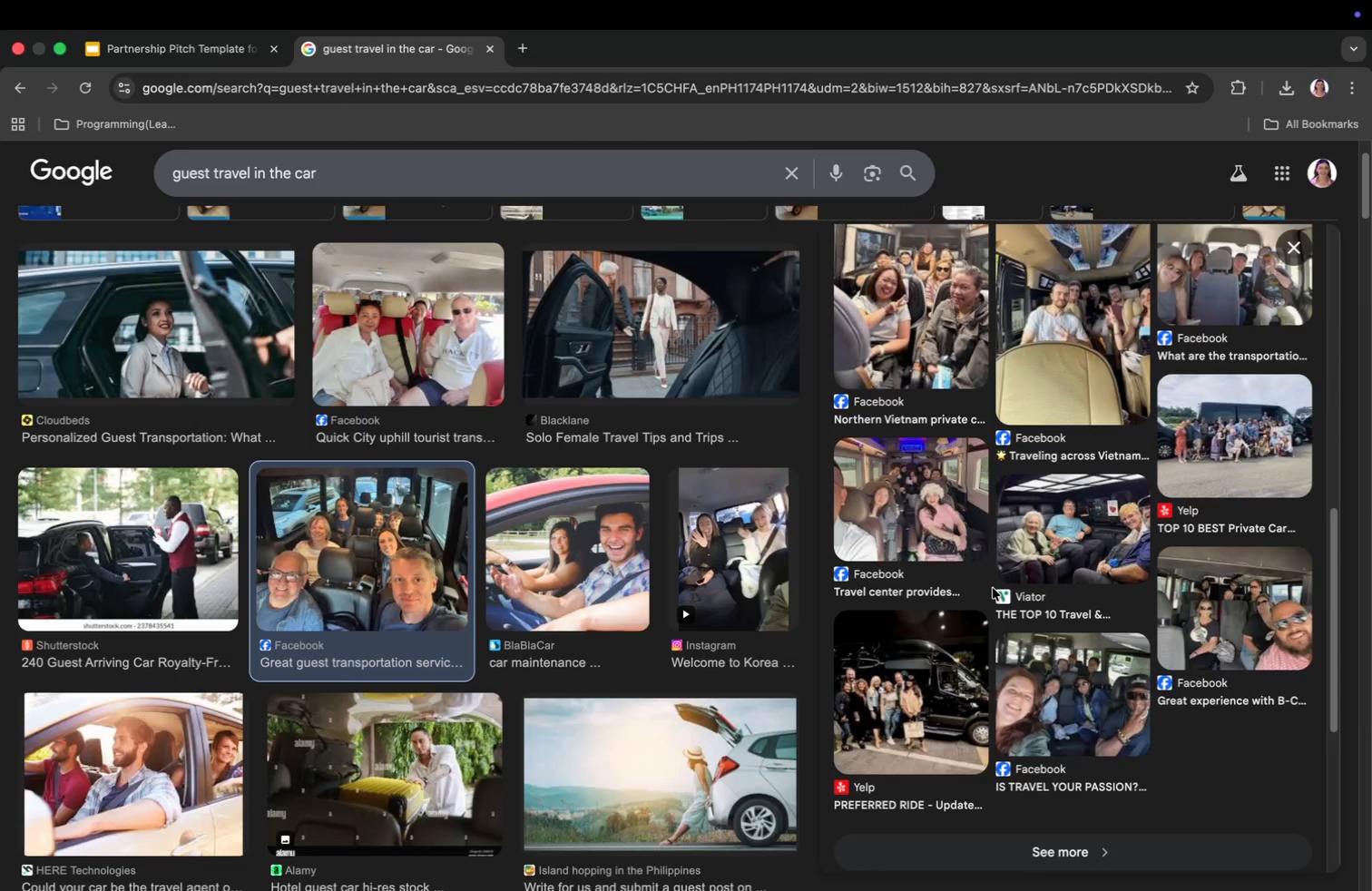 
scroll: coordinate [993, 588], scroll_direction: up, amount: 18.0
 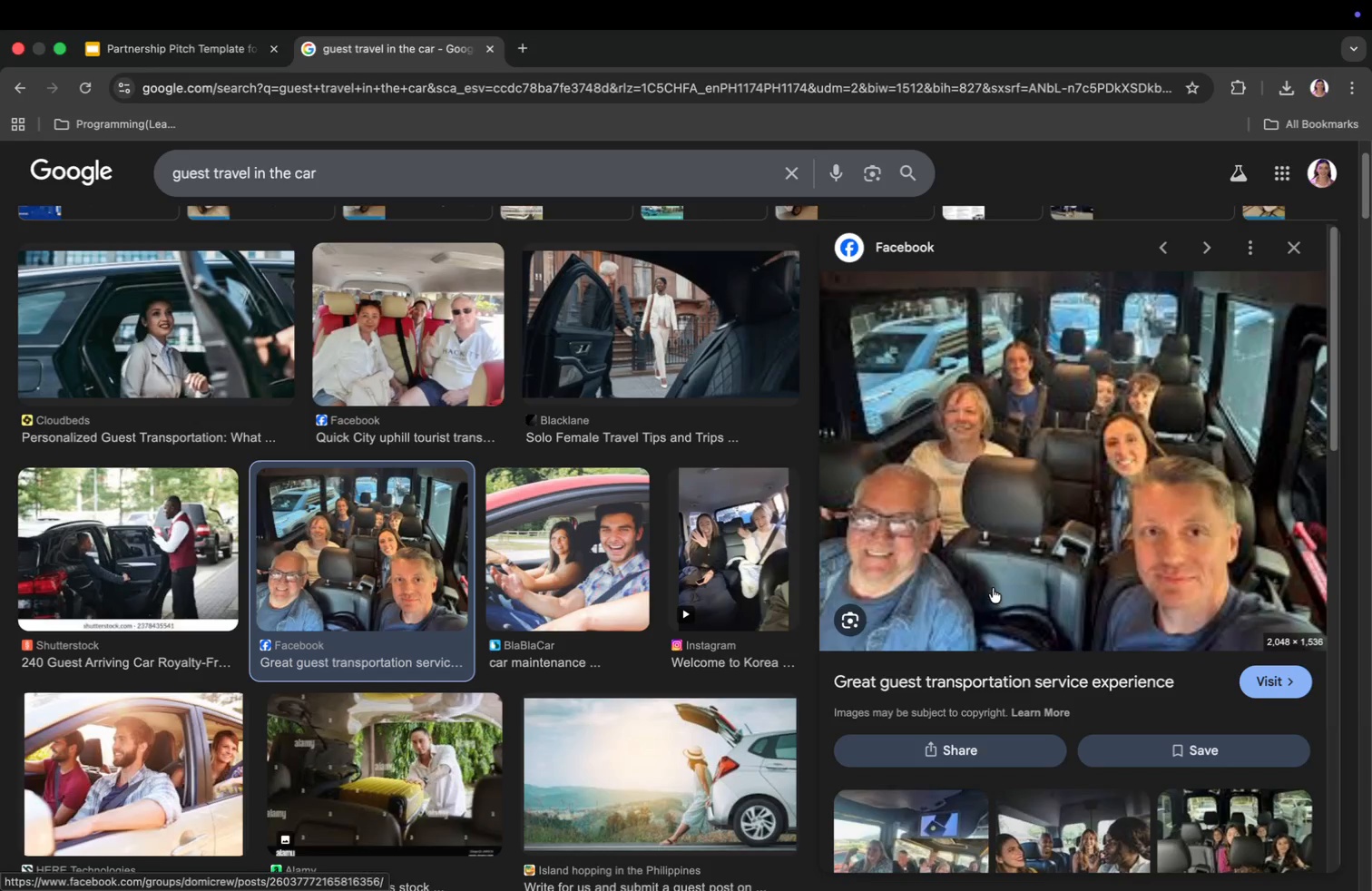 
scroll: coordinate [669, 693], scroll_direction: down, amount: 241.0